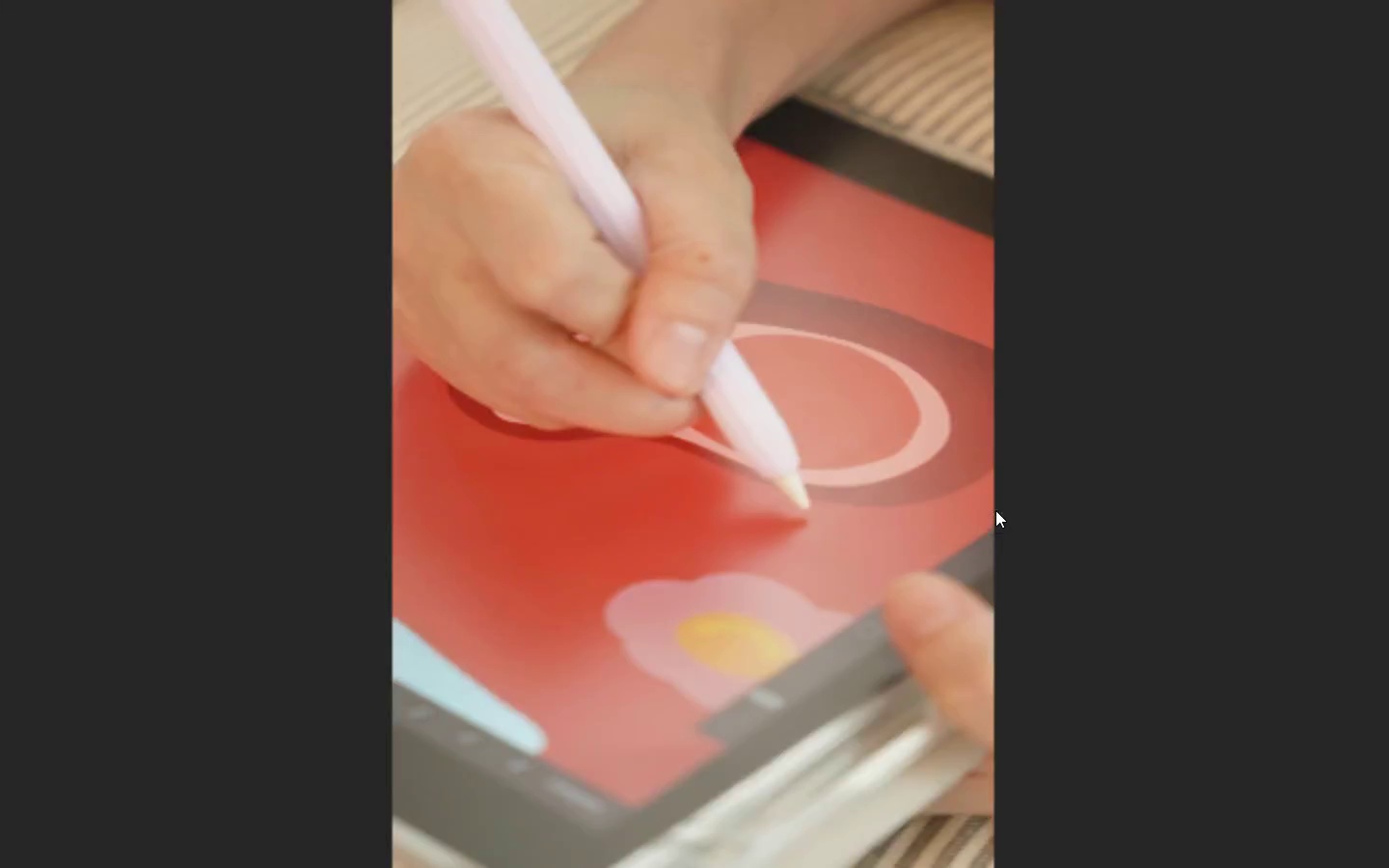 
key(Space)
 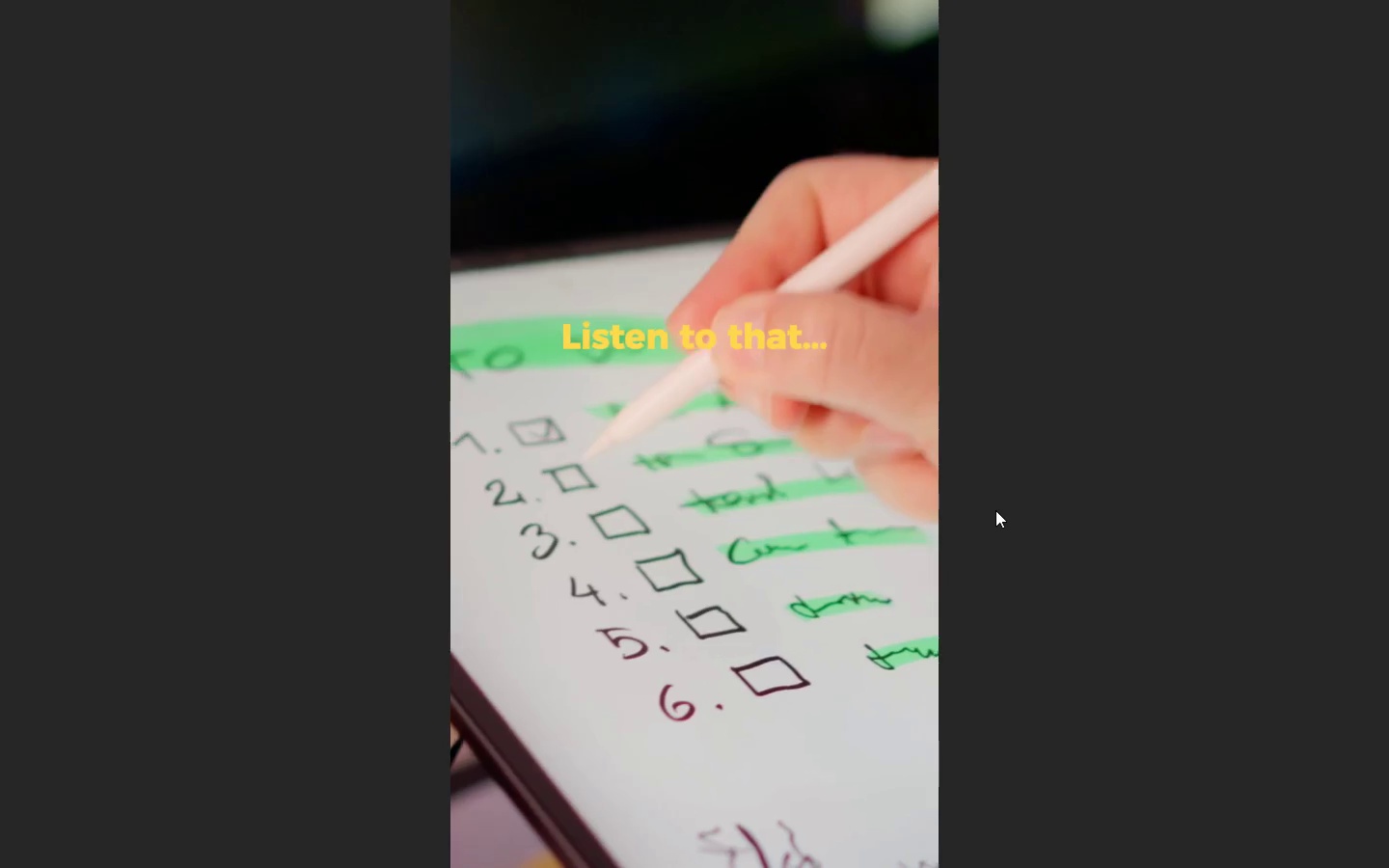 
wait(22.86)
 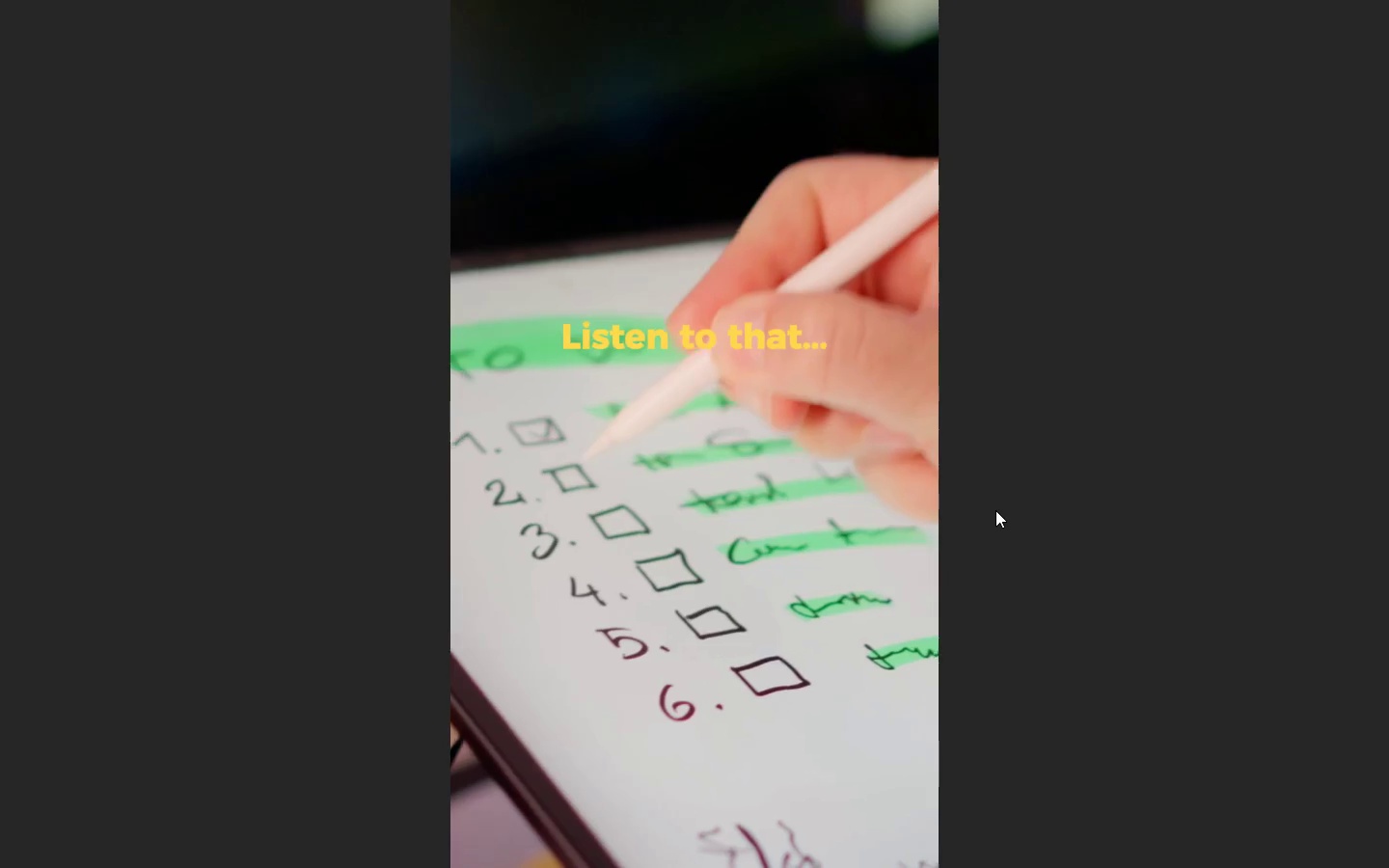 
key(Escape)
 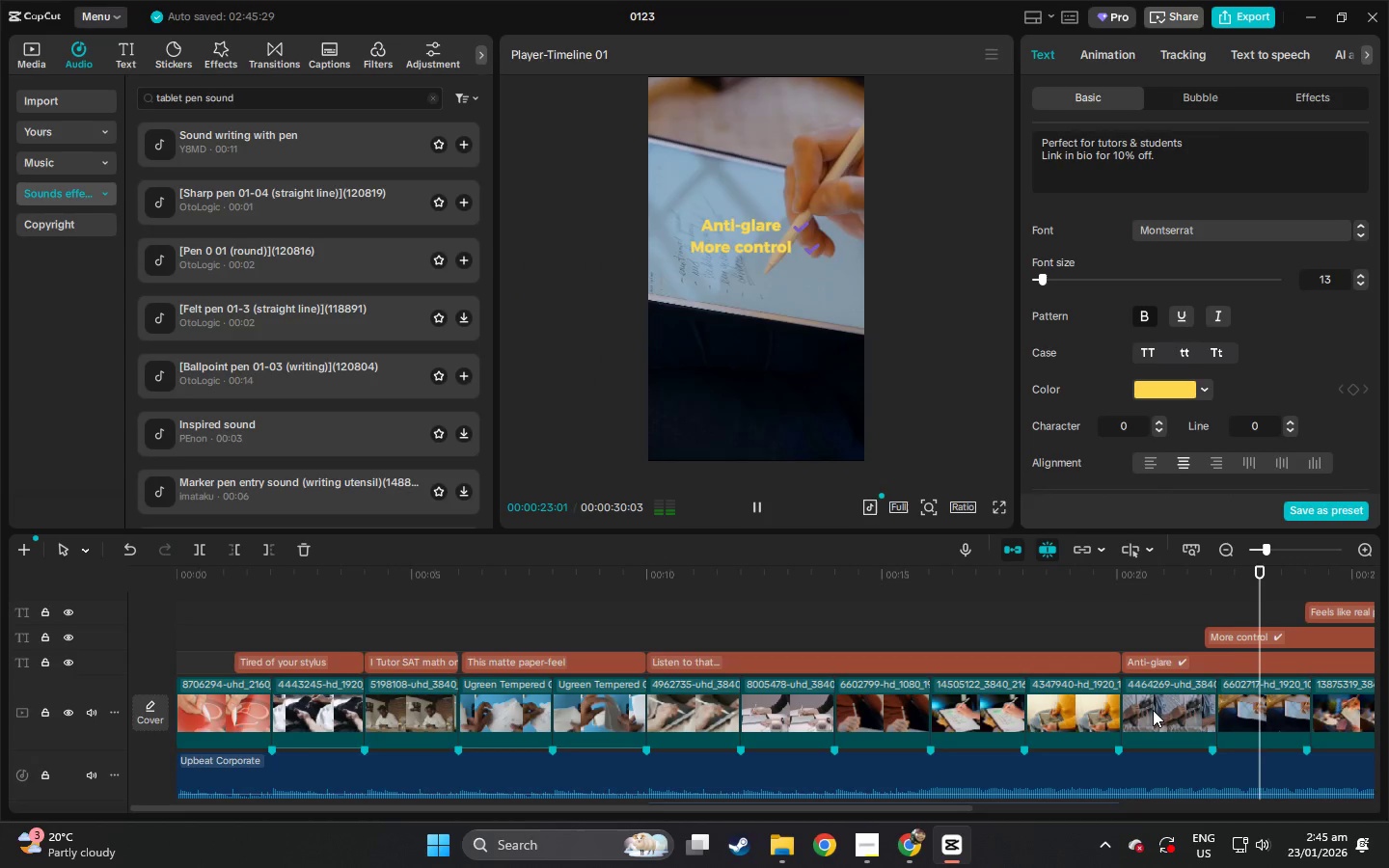 
key(Space)
 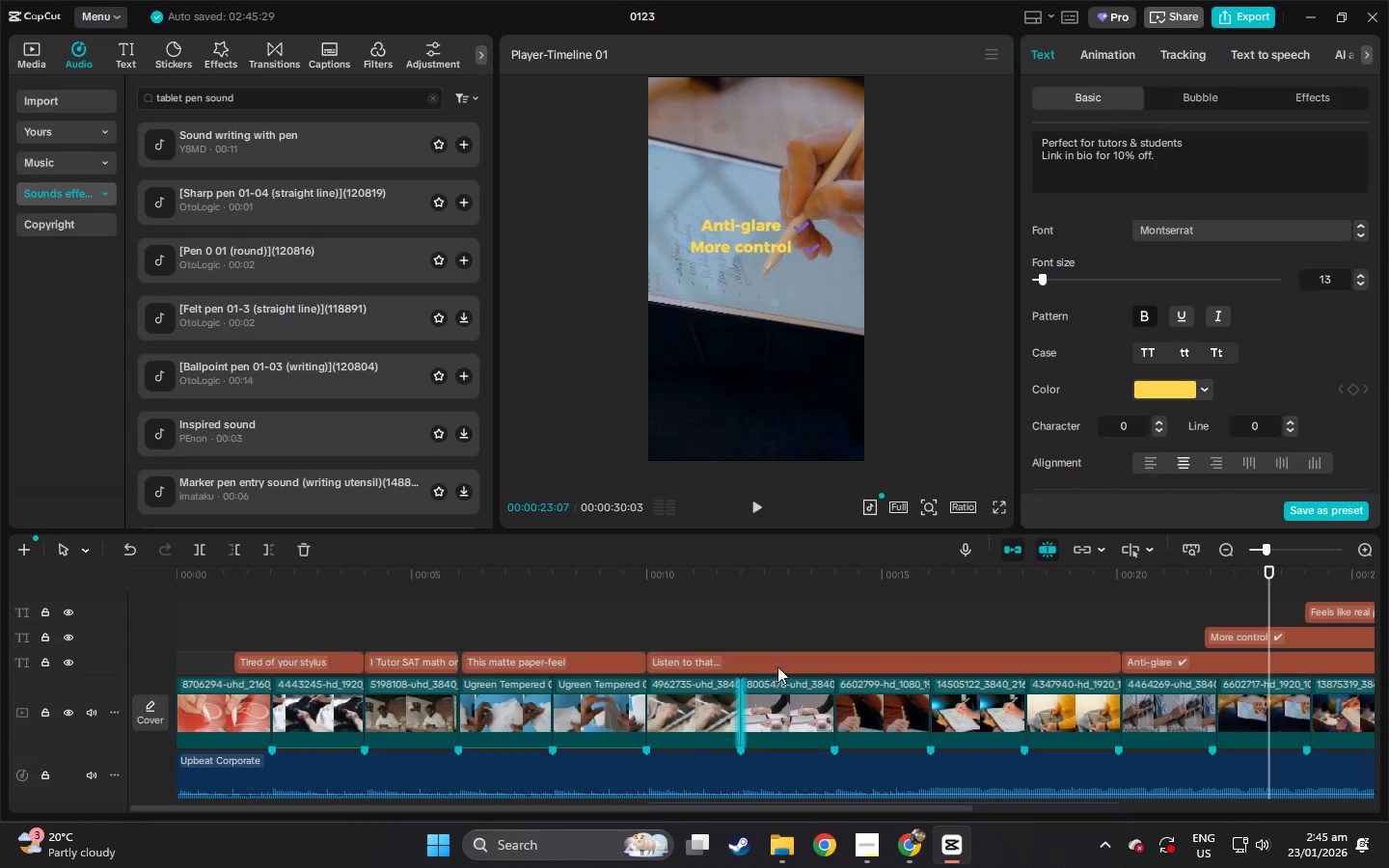 
scroll: coordinate [717, 671], scroll_direction: down, amount: 2.0
 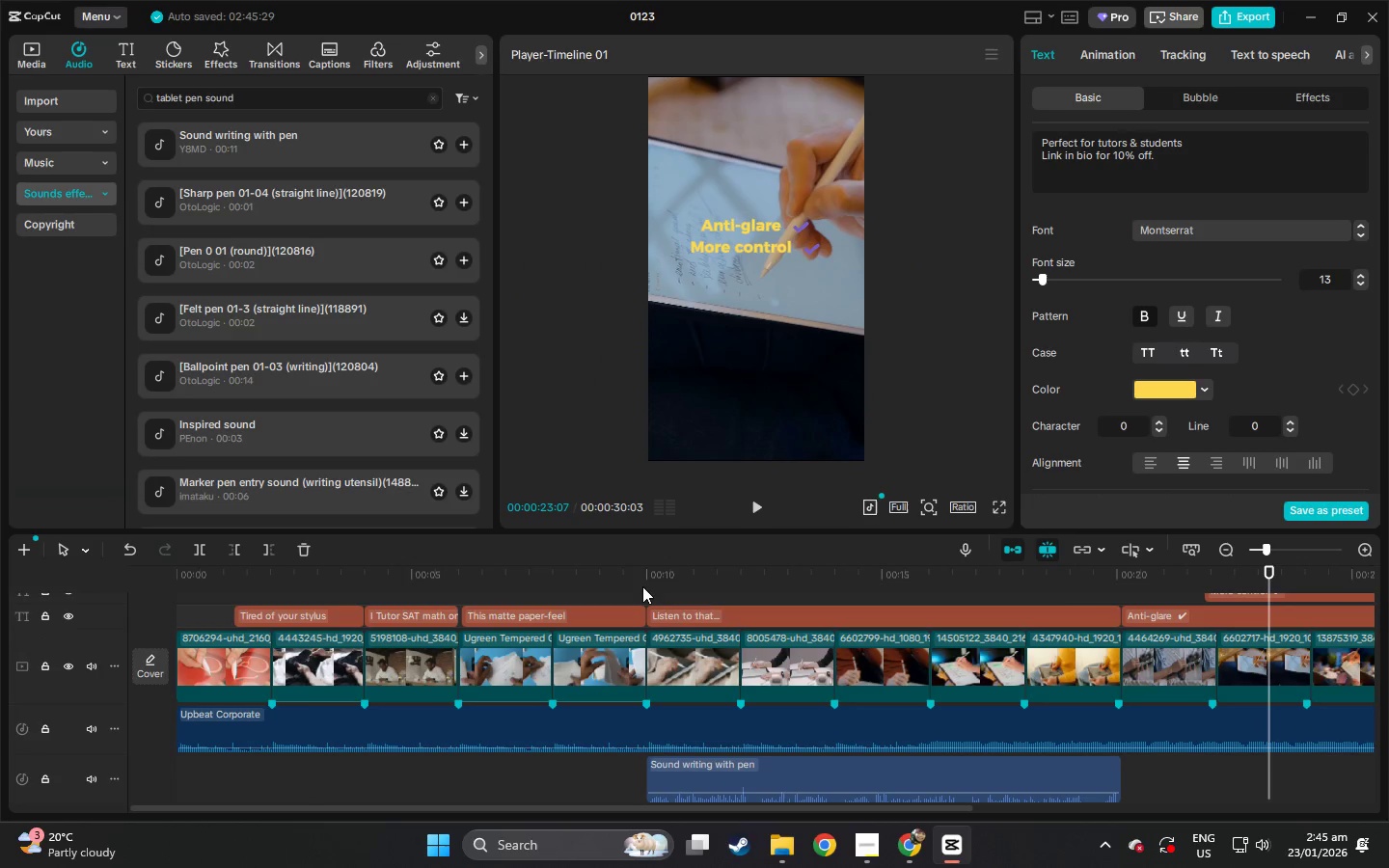 
left_click([635, 581])
 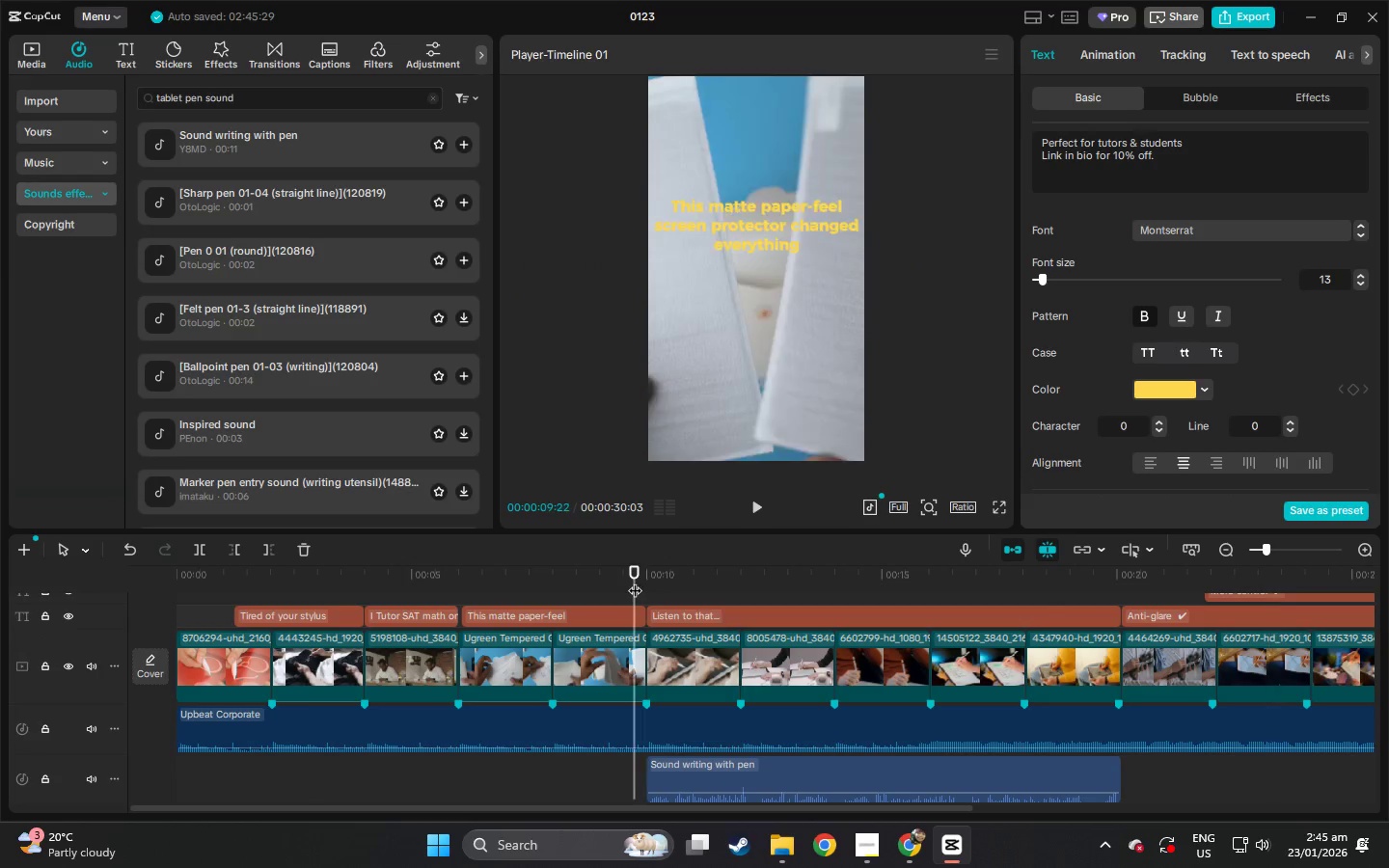 
key(Space)
 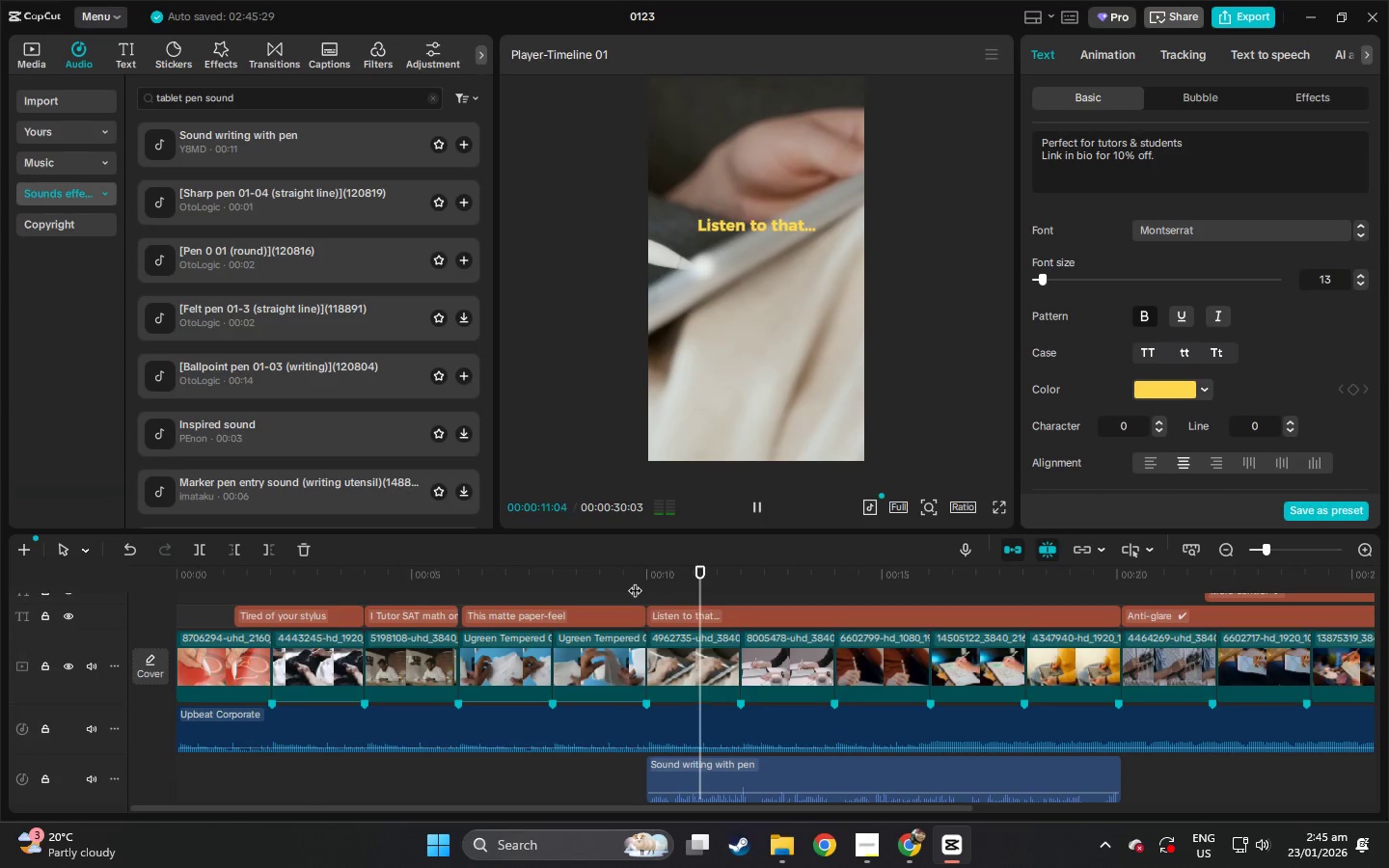 
key(Space)
 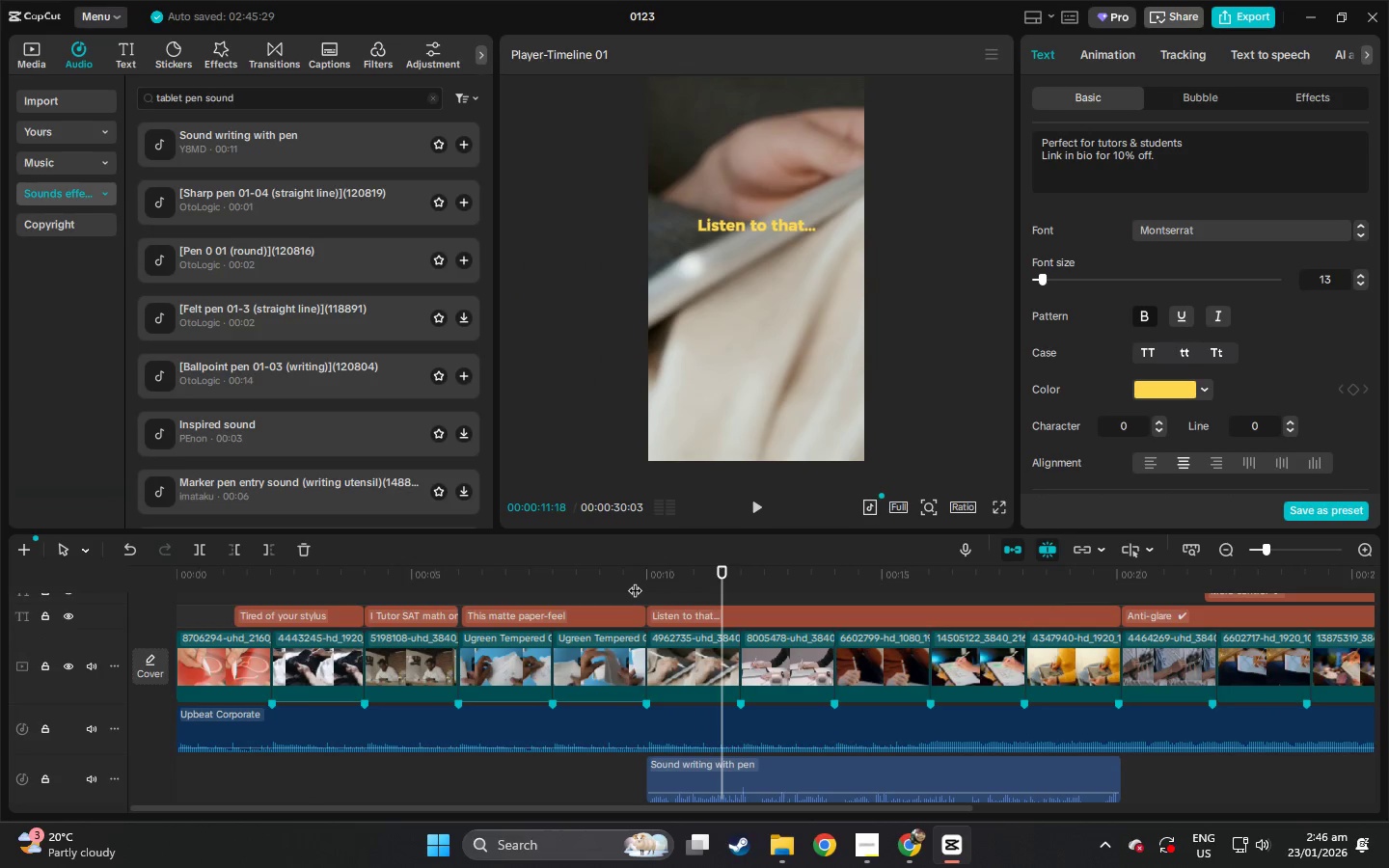 
key(Space)
 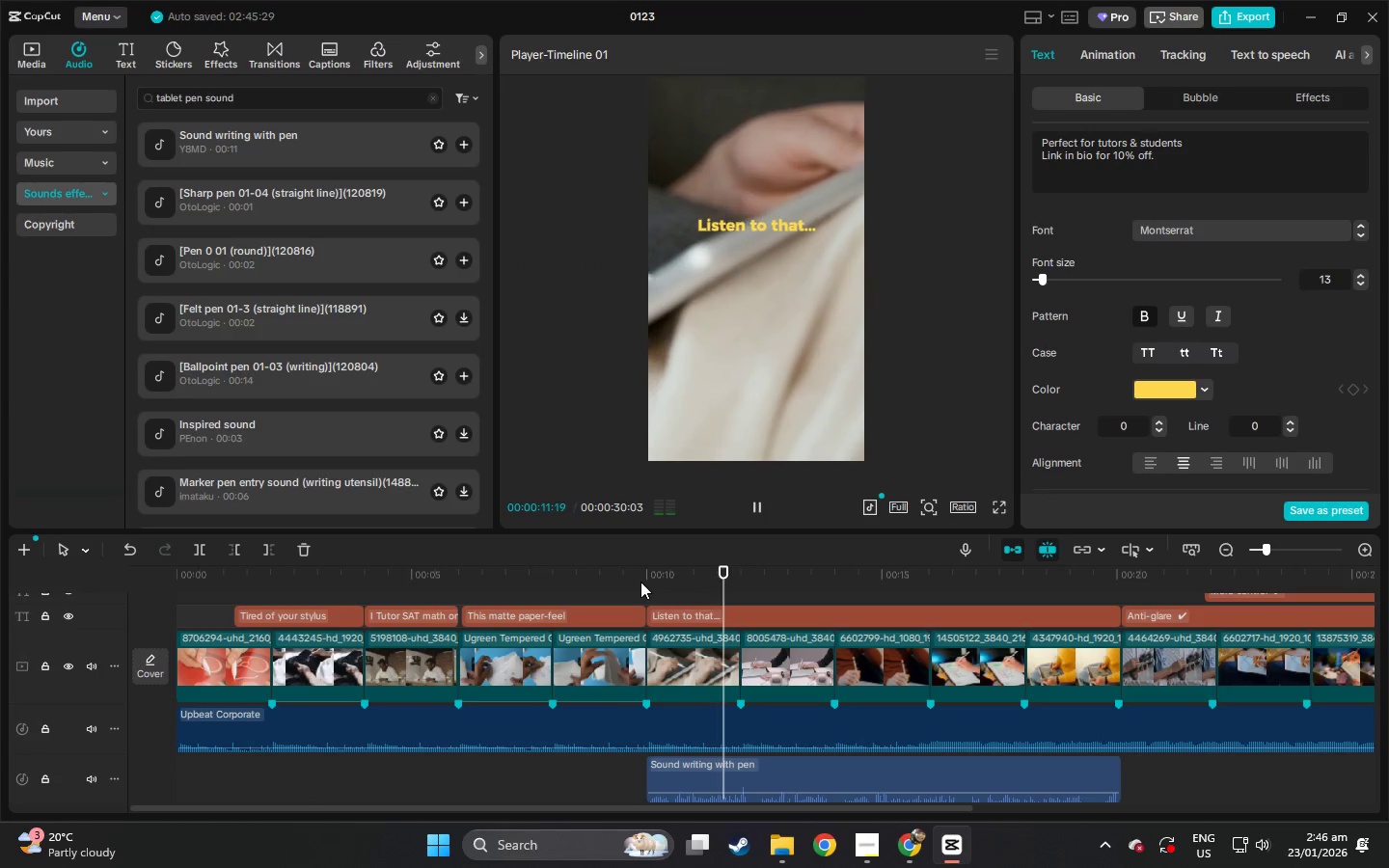 
key(Space)
 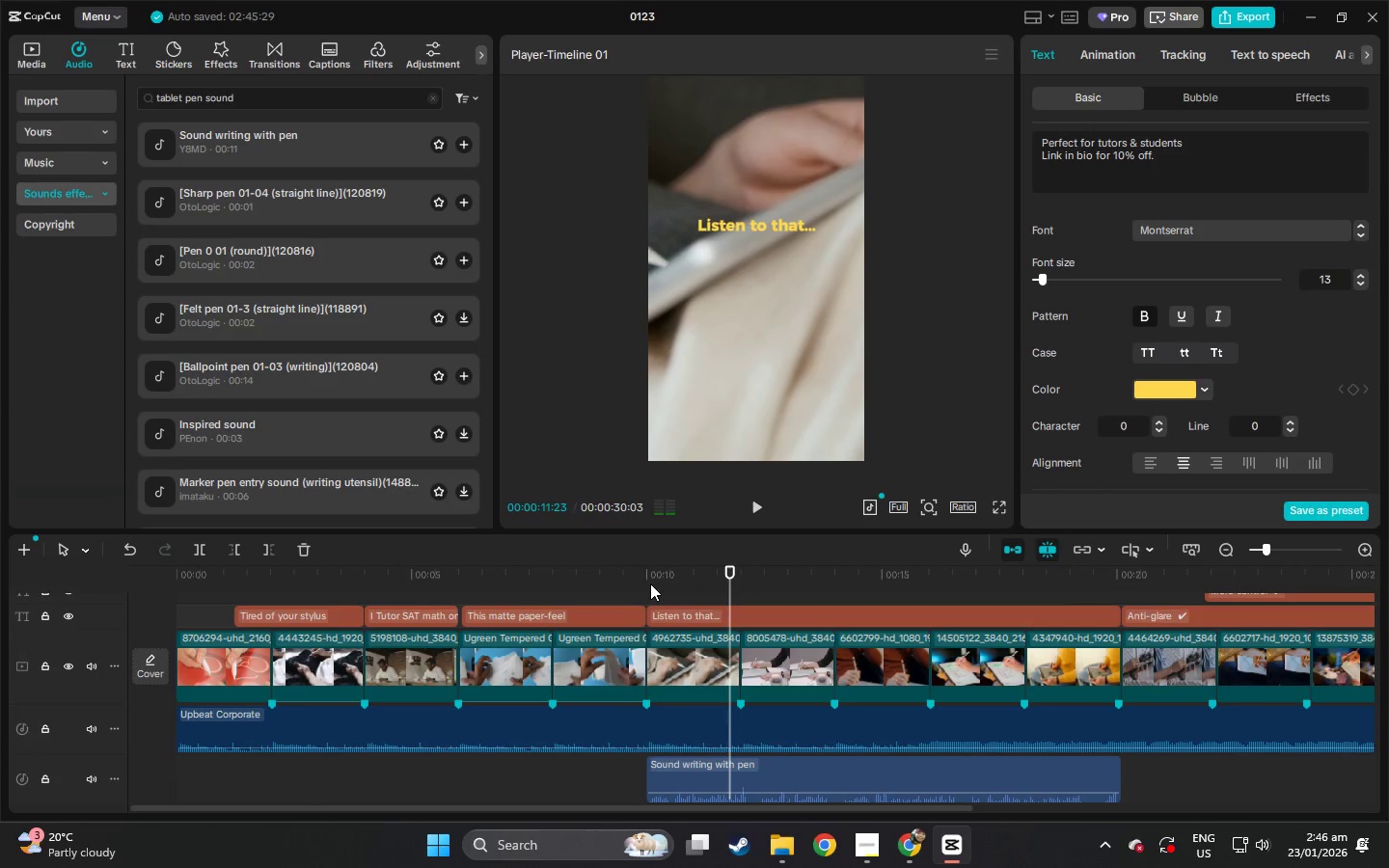 
key(Space)
 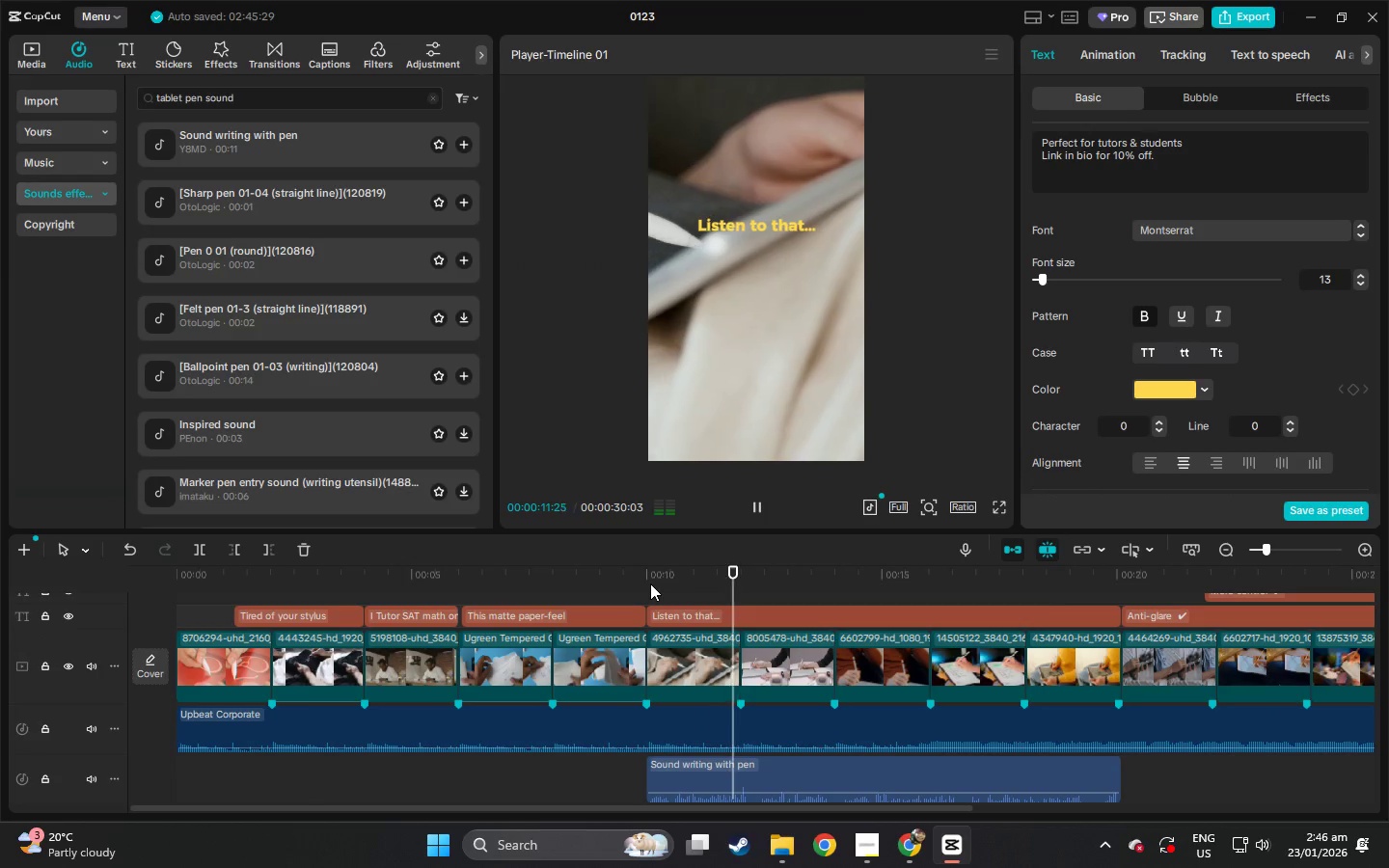 
key(Space)
 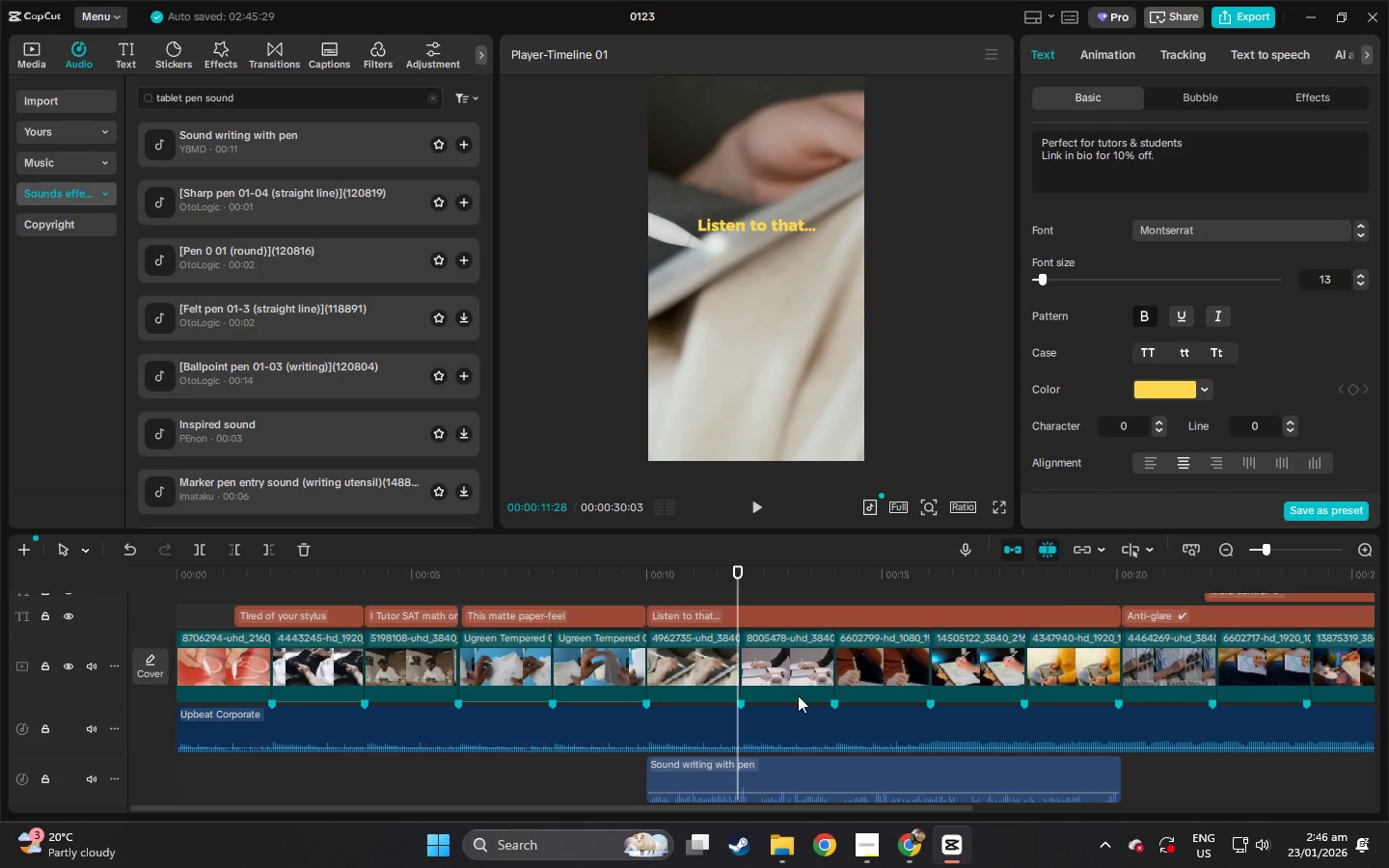 
key(Control+ControlLeft)
 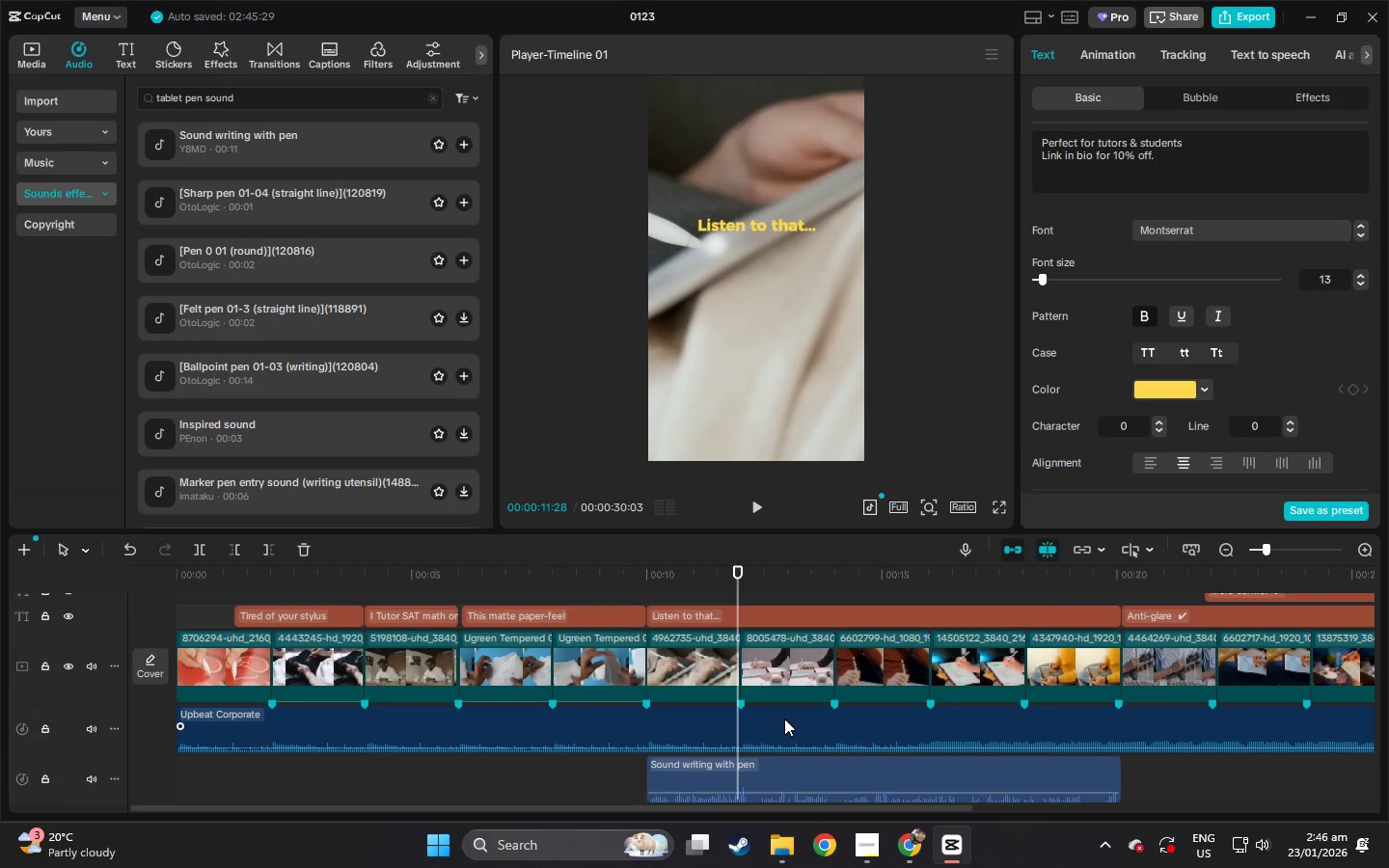 
key(Control+B)
 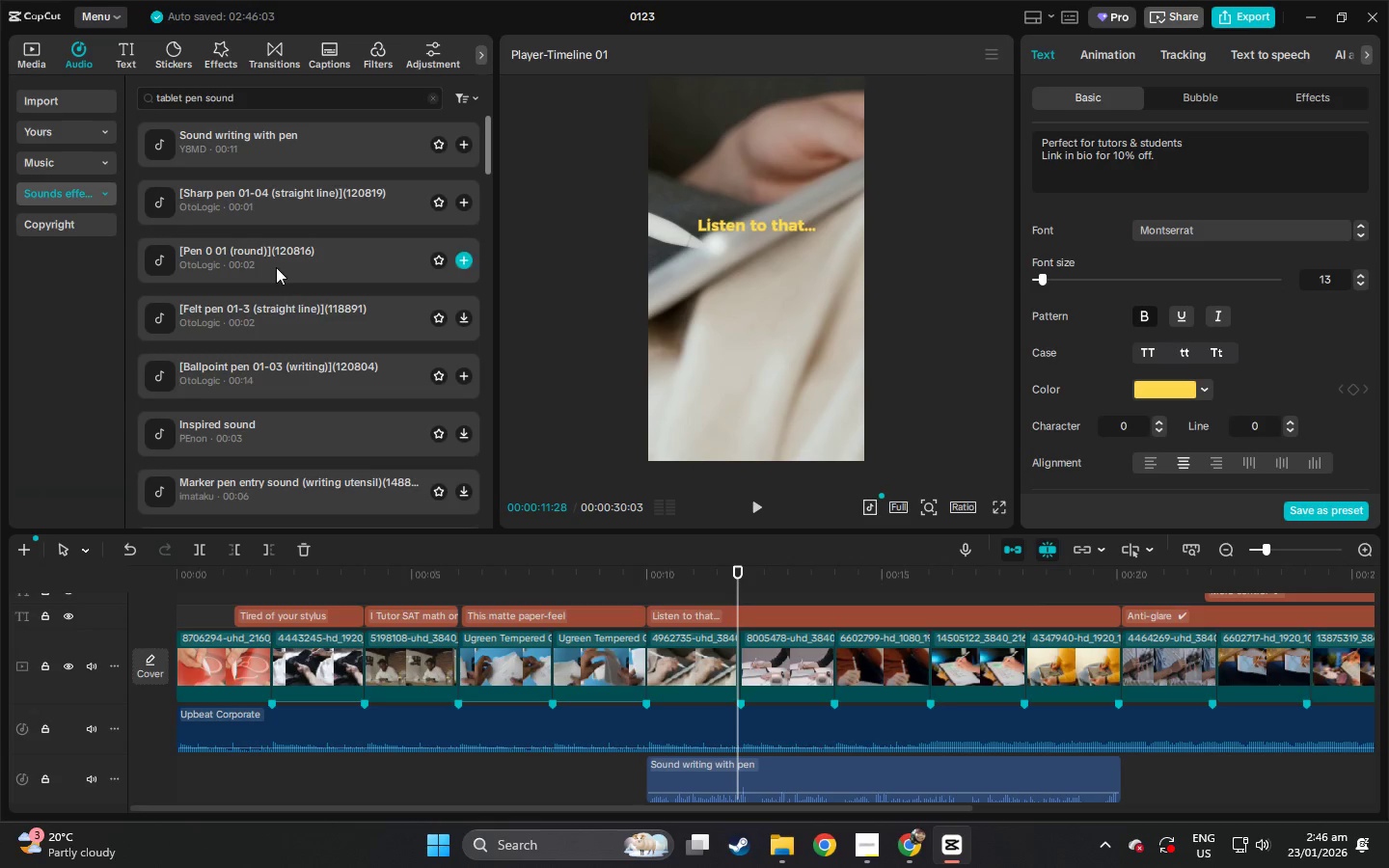 
left_click([276, 267])
 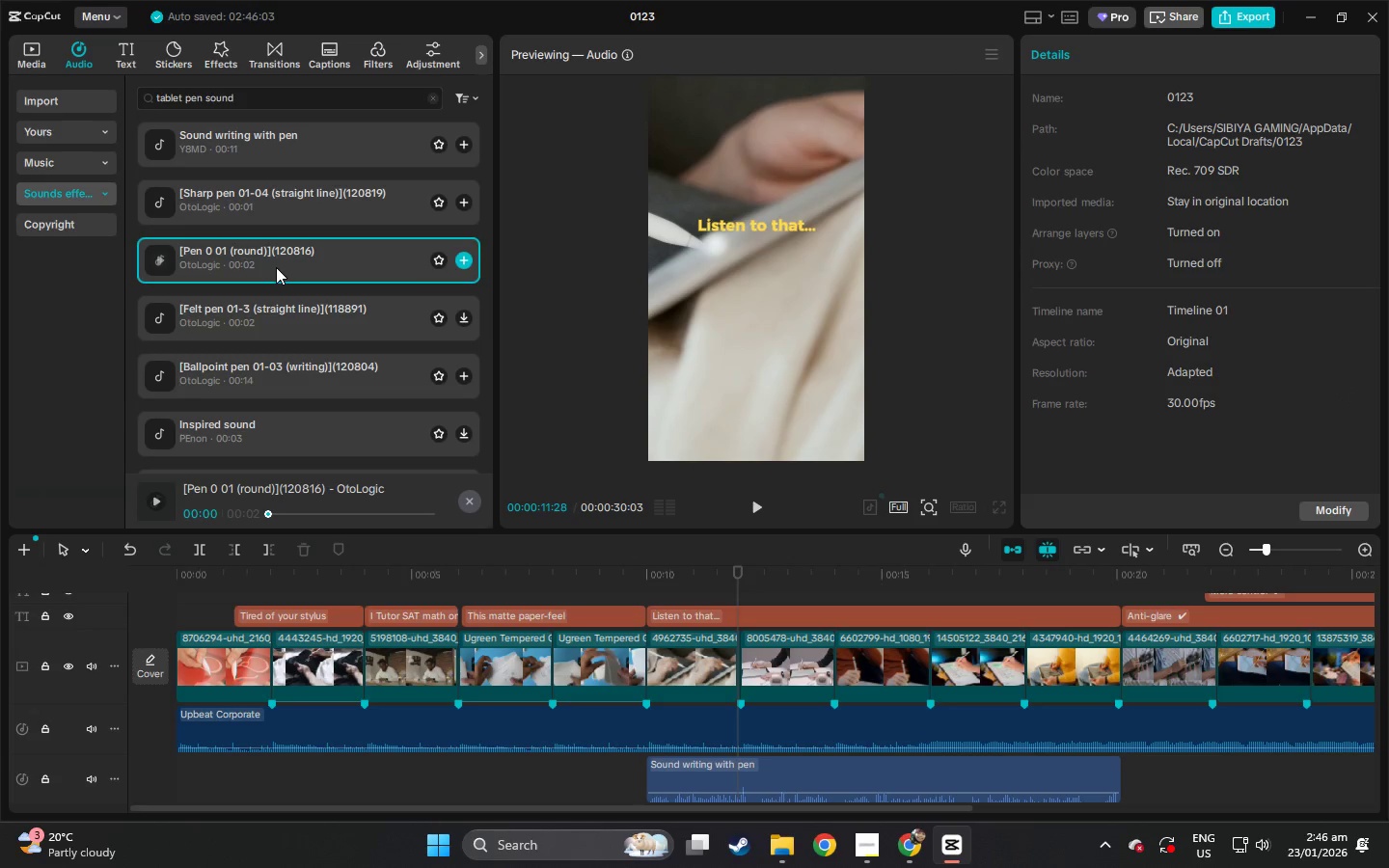 
left_click([811, 767])
 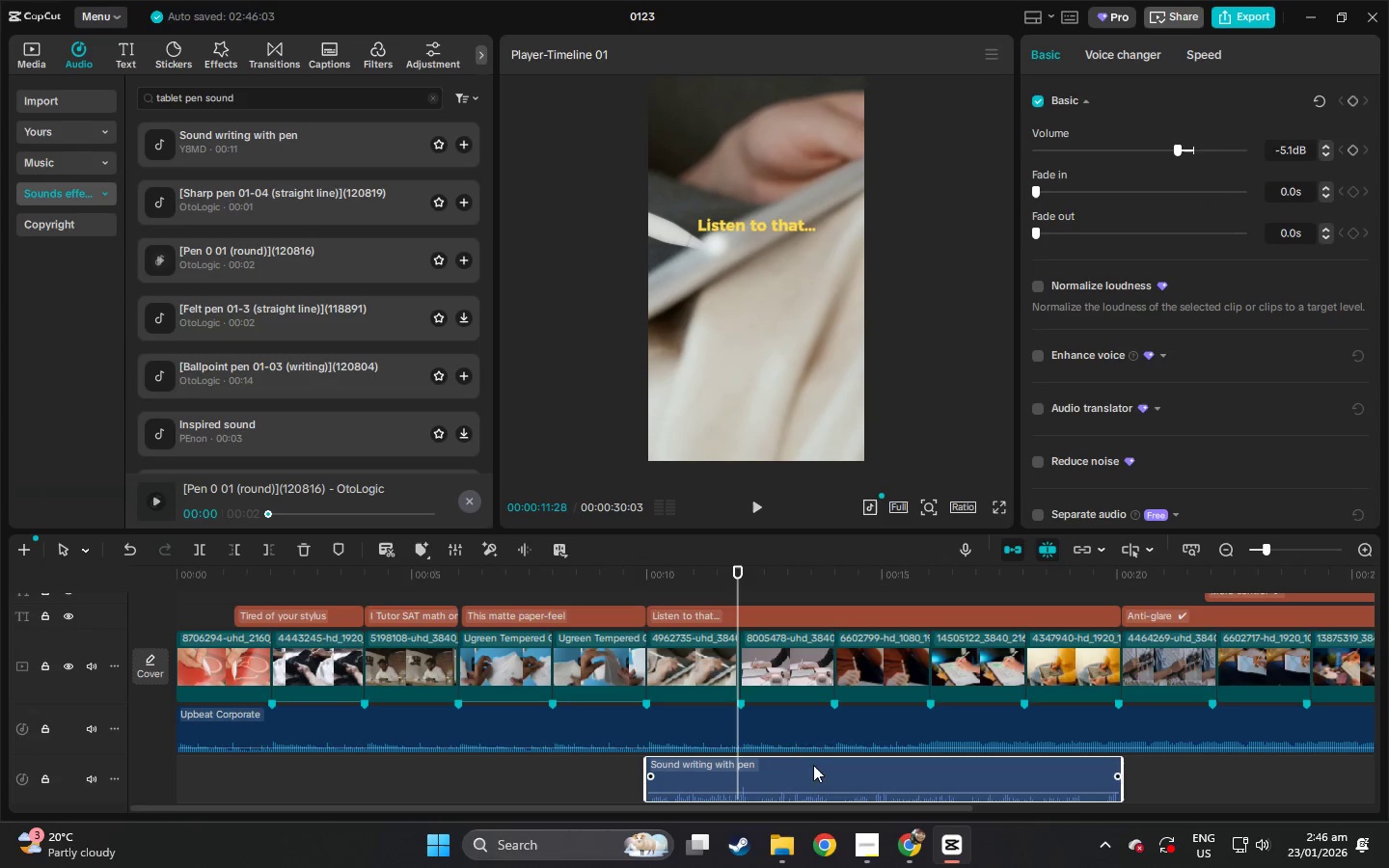 
key(Control+ControlLeft)
 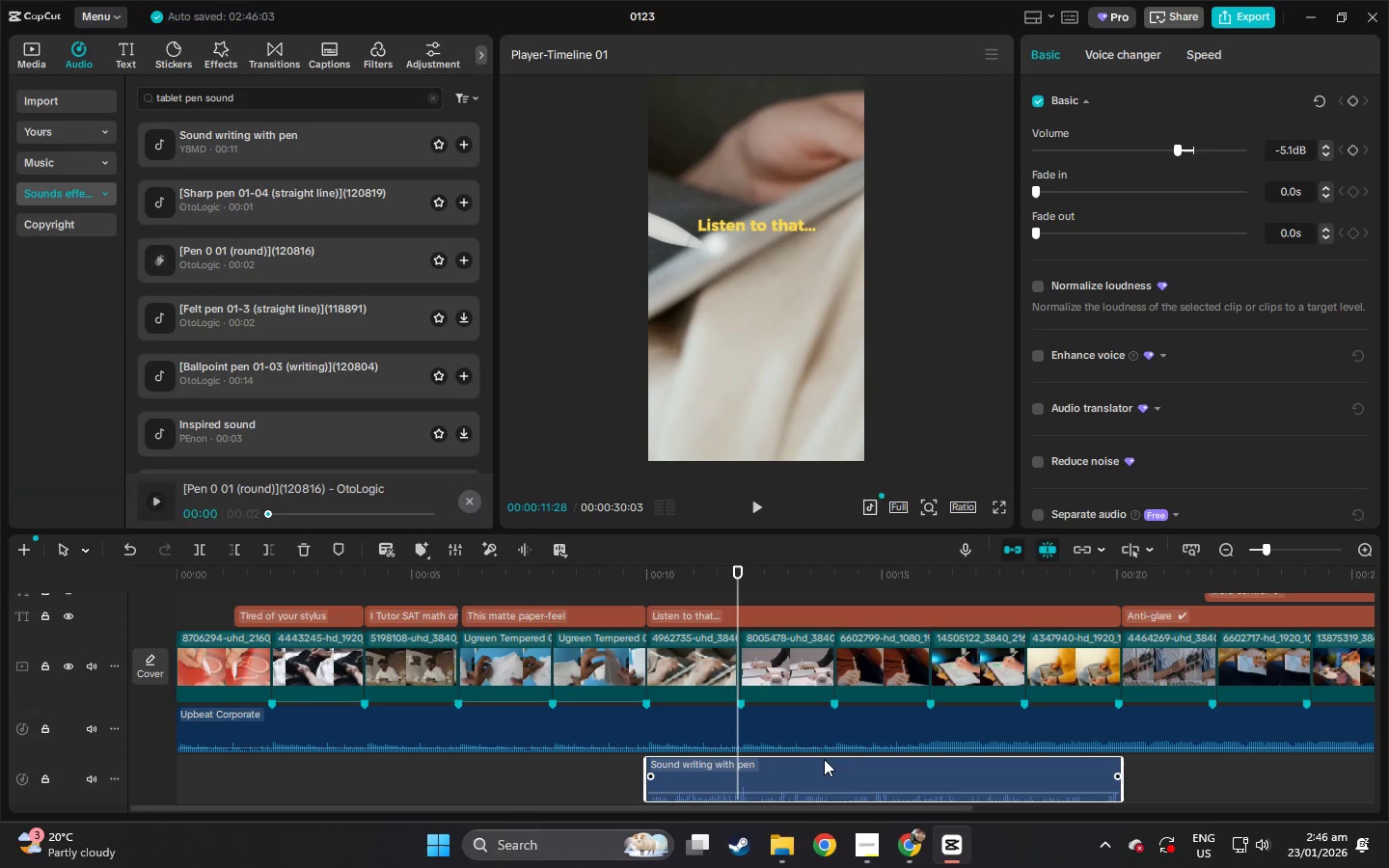 
key(Control+Z)
 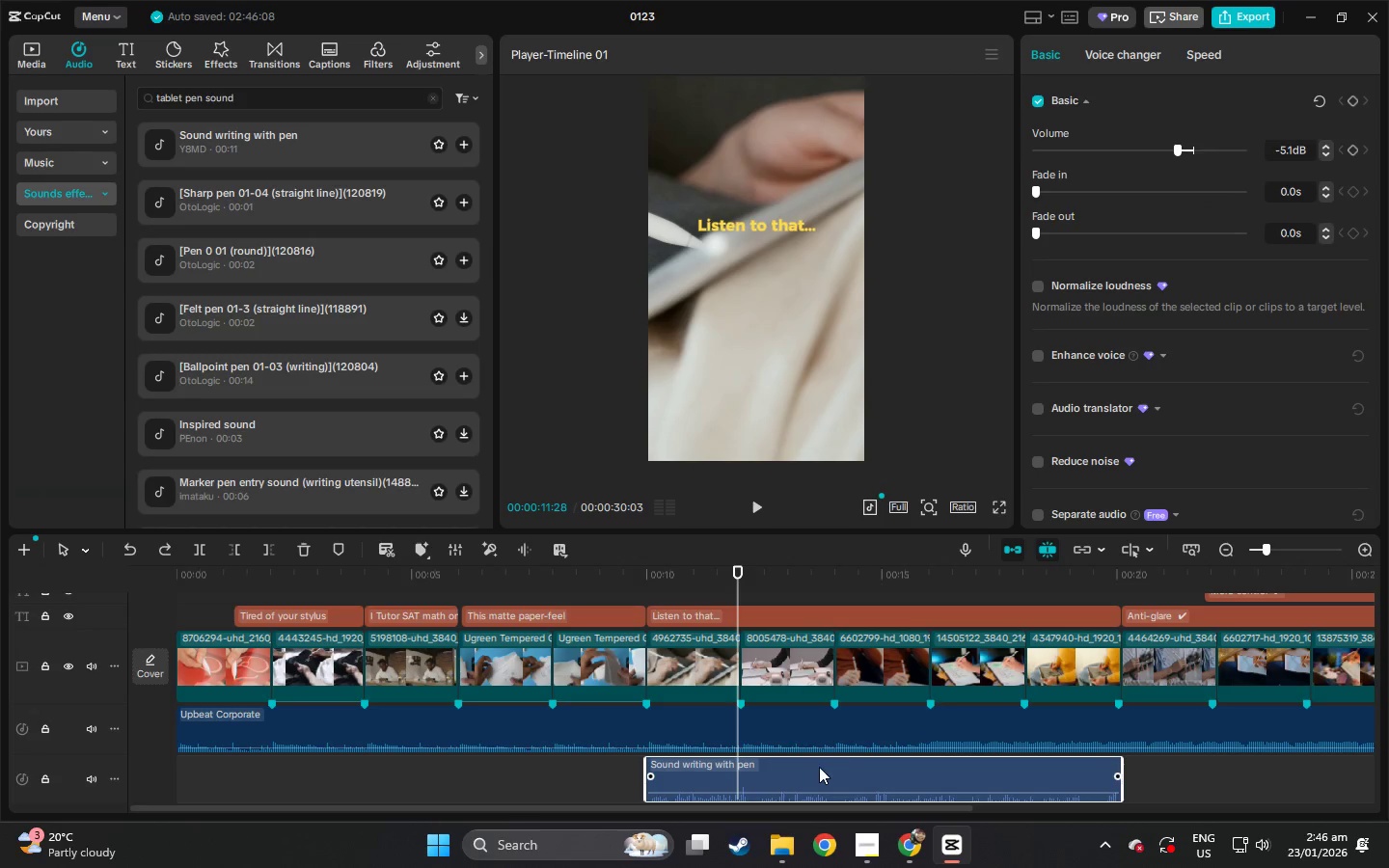 
left_click([819, 768])
 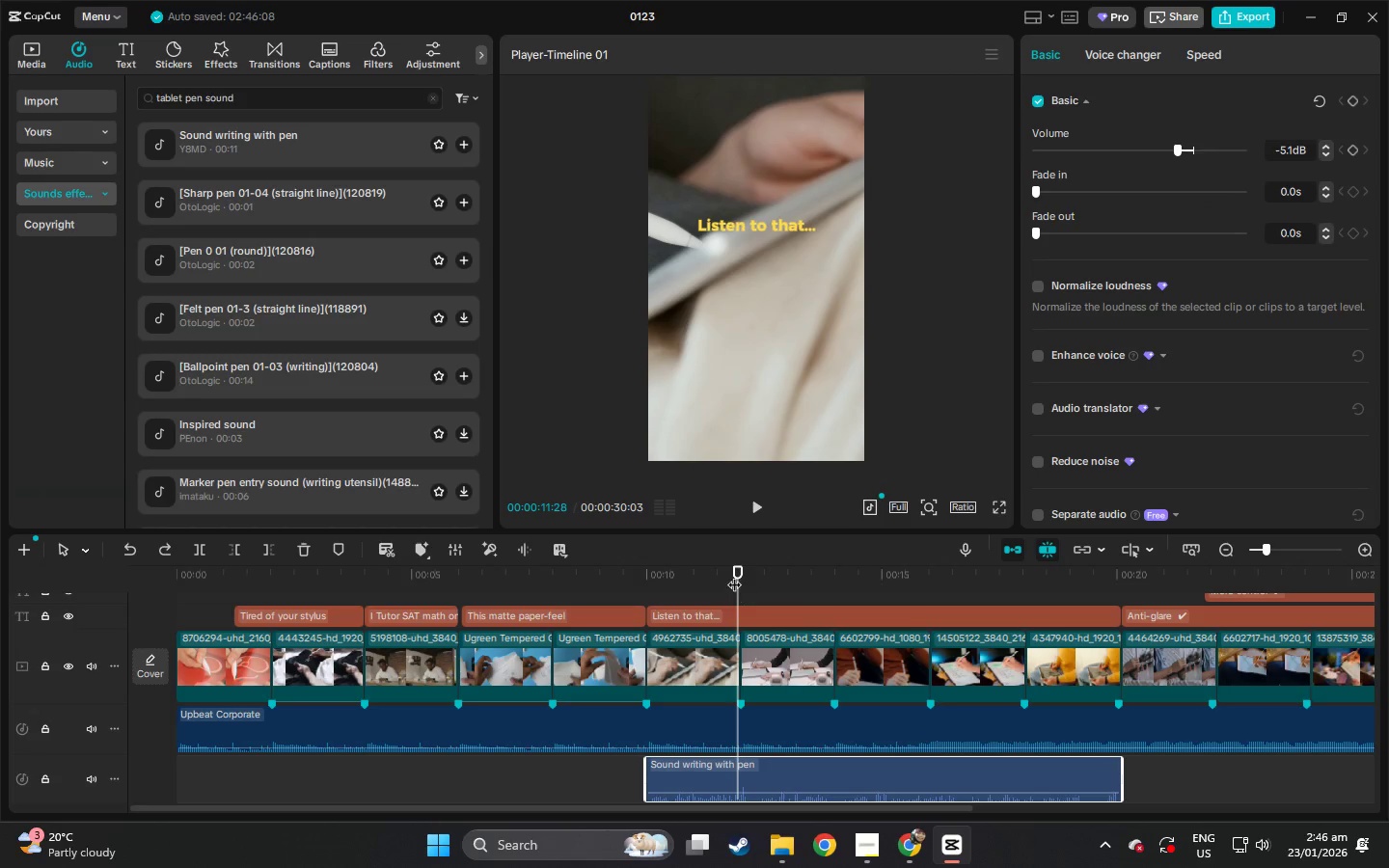 
left_click_drag(start_coordinate=[735, 570], to_coordinate=[741, 569])
 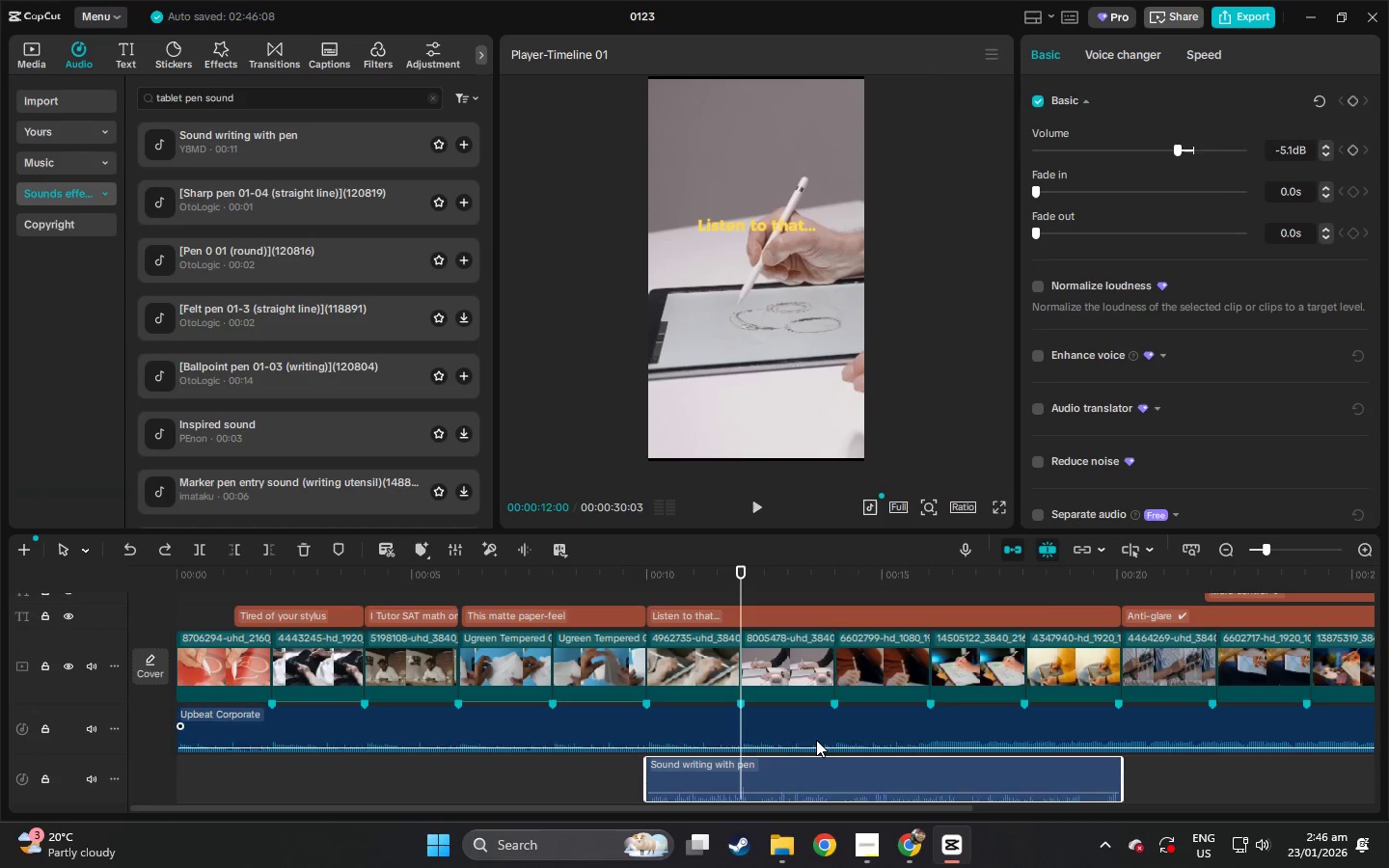 
key(Control+B)
 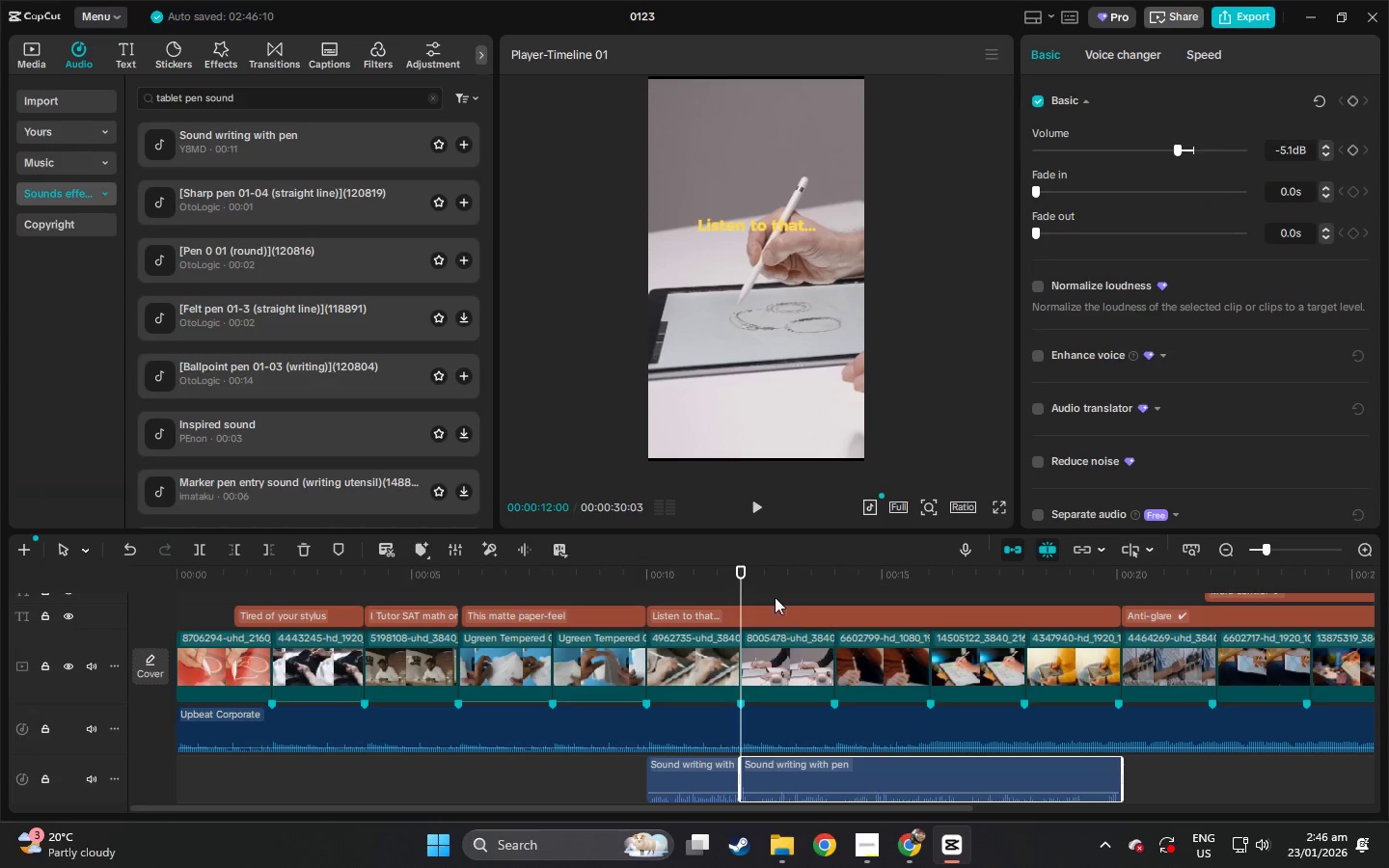 
left_click_drag(start_coordinate=[760, 579], to_coordinate=[737, 575])
 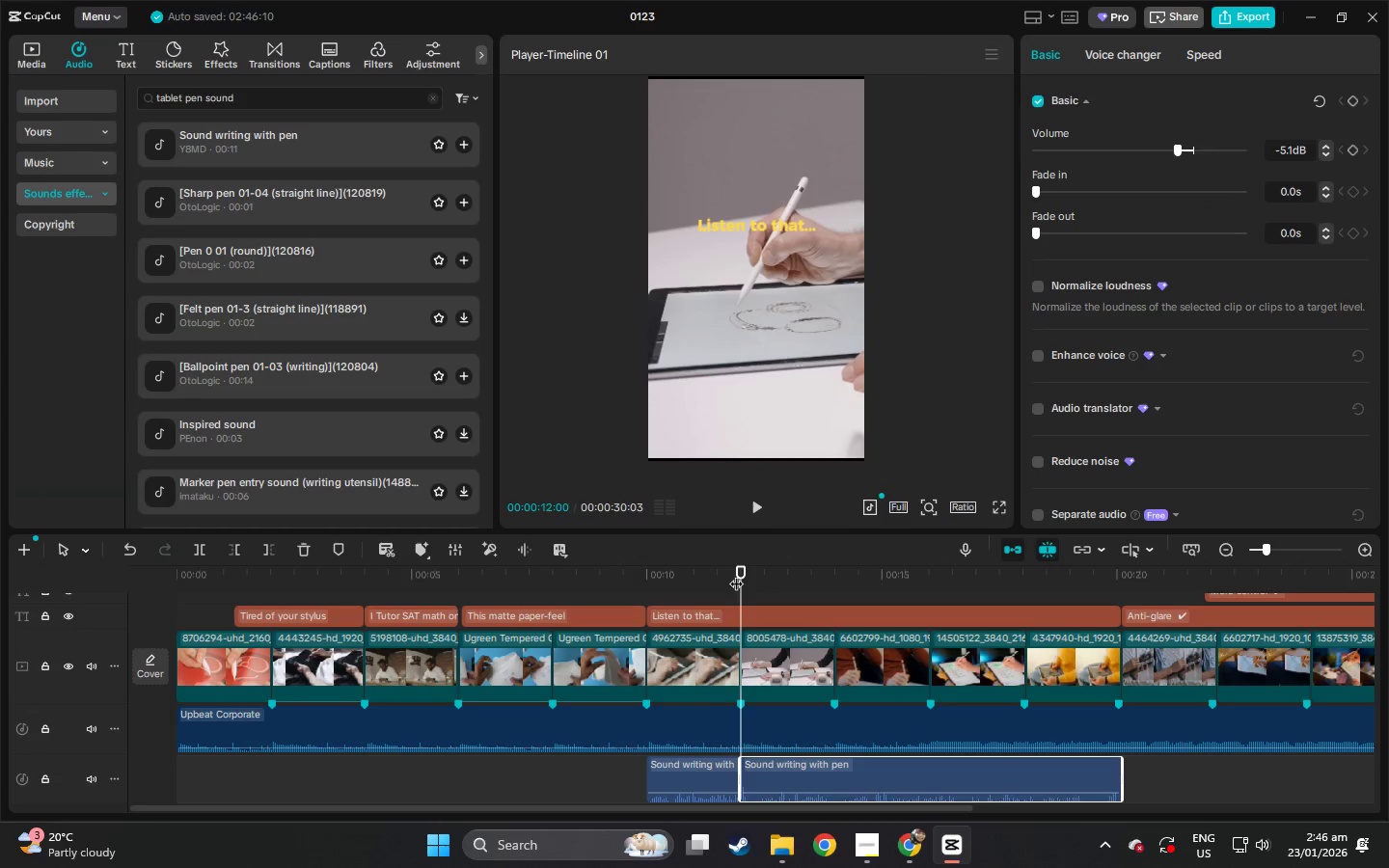 
key(Space)
 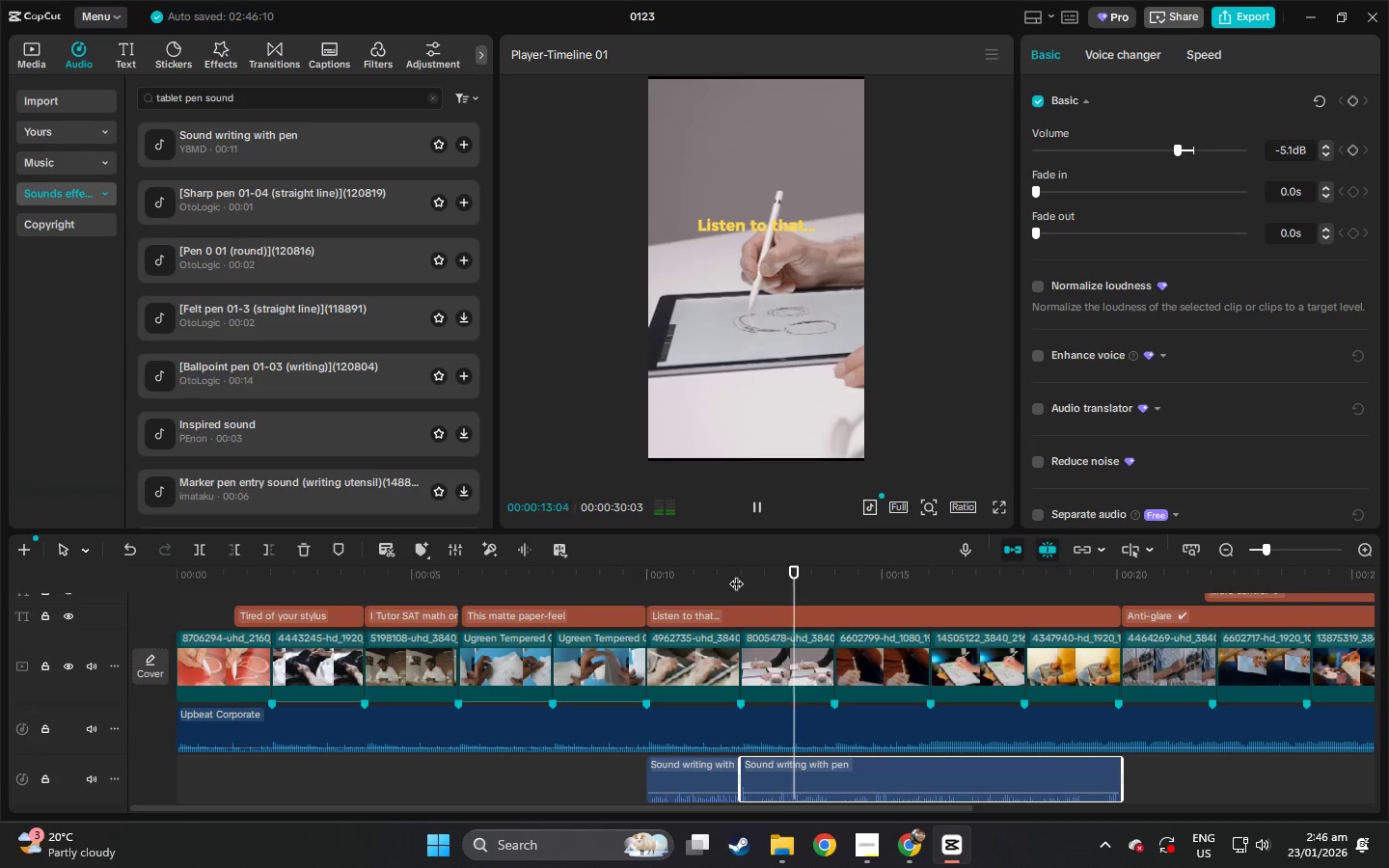 
key(Space)
 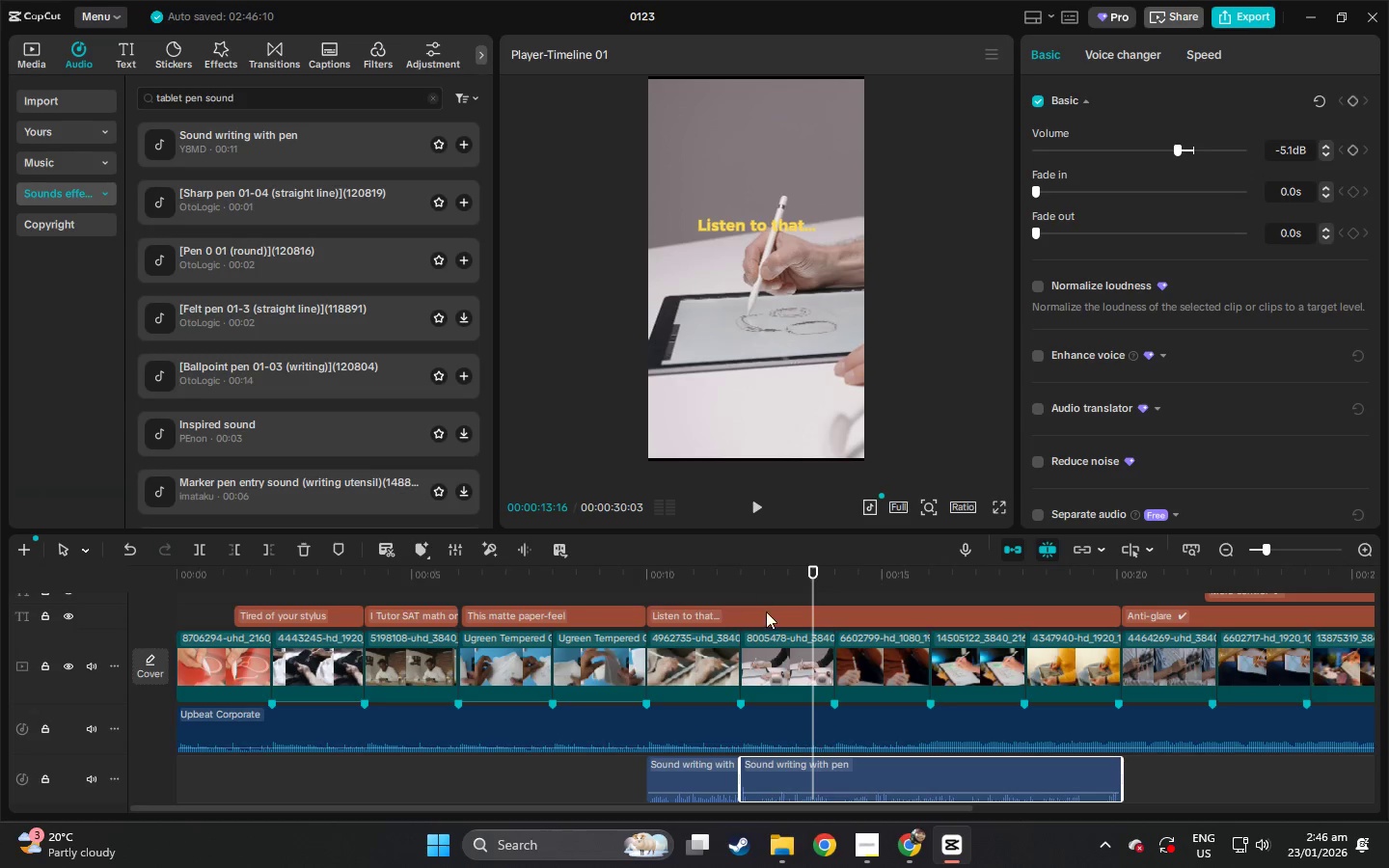 
left_click([768, 776])
 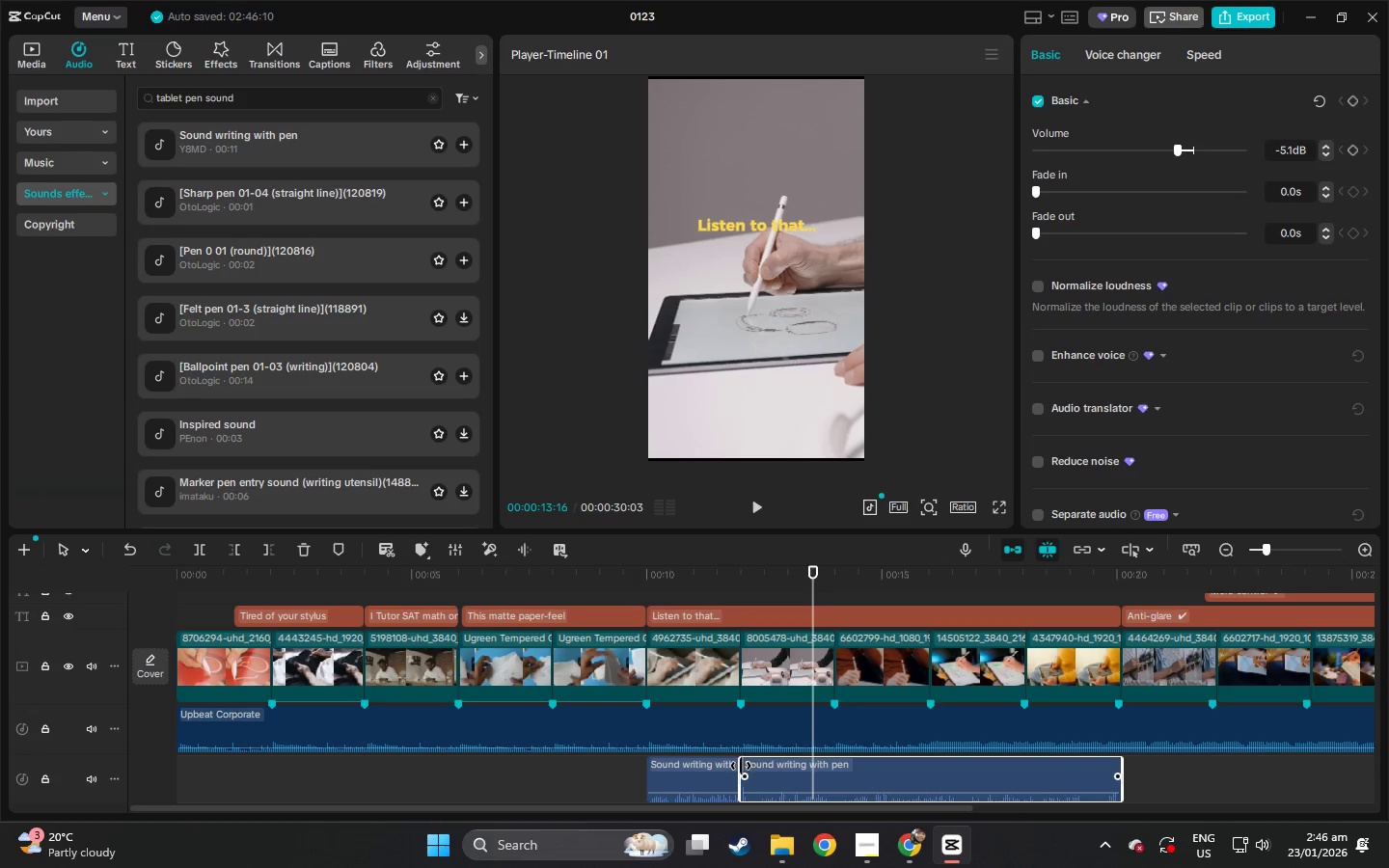 
left_click_drag(start_coordinate=[741, 766], to_coordinate=[788, 765])
 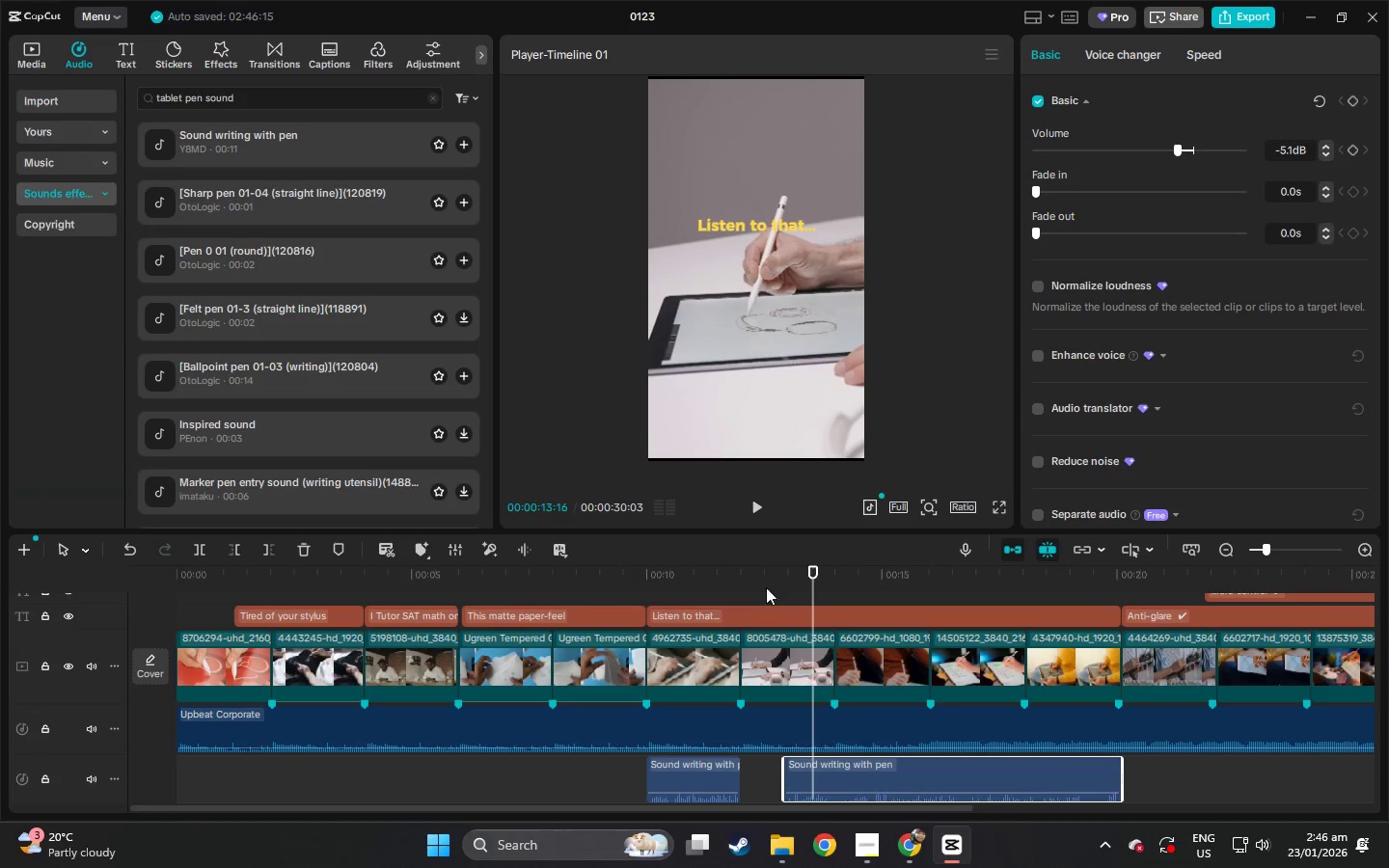 
left_click_drag(start_coordinate=[749, 583], to_coordinate=[737, 585])
 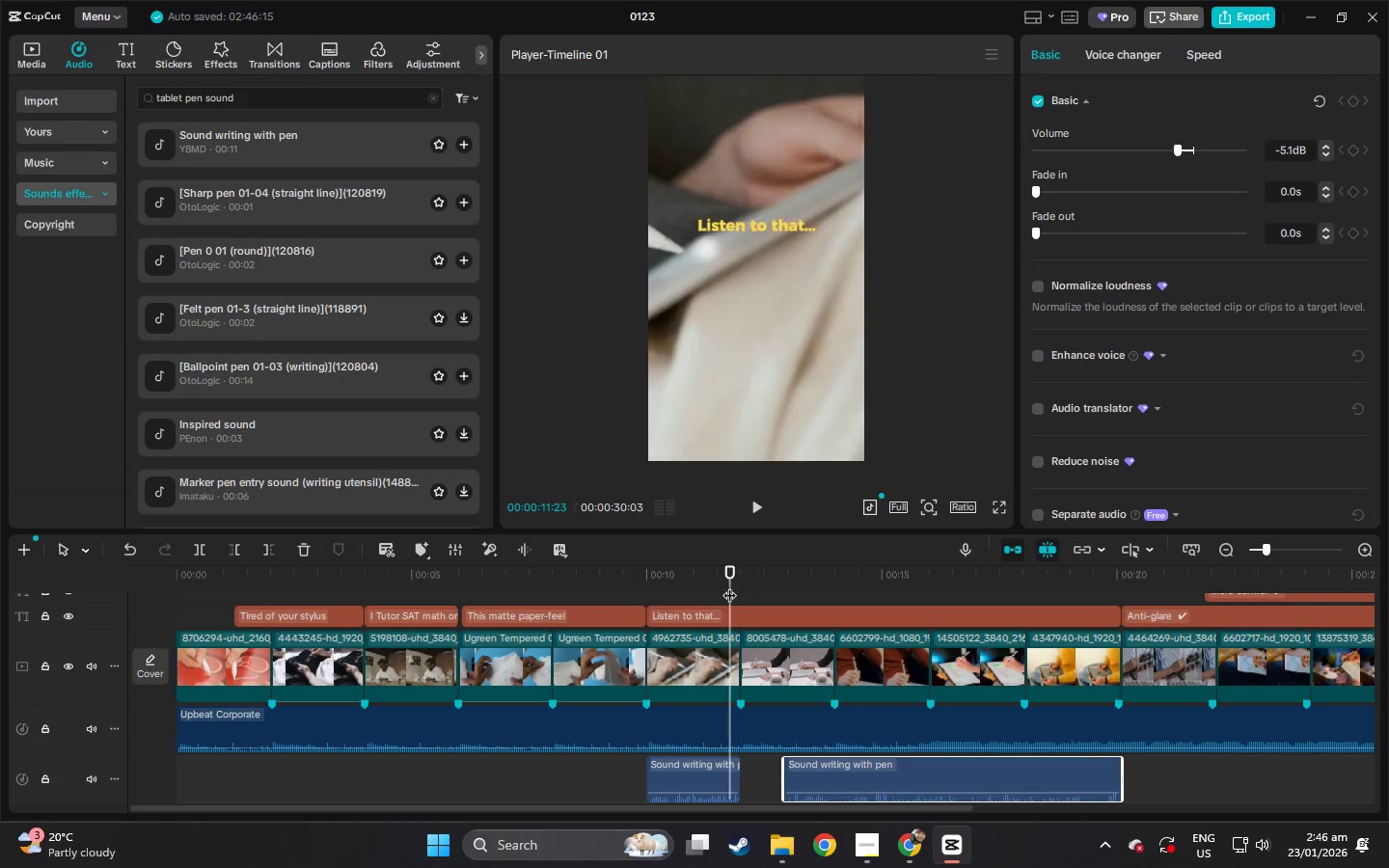 
key(Space)
 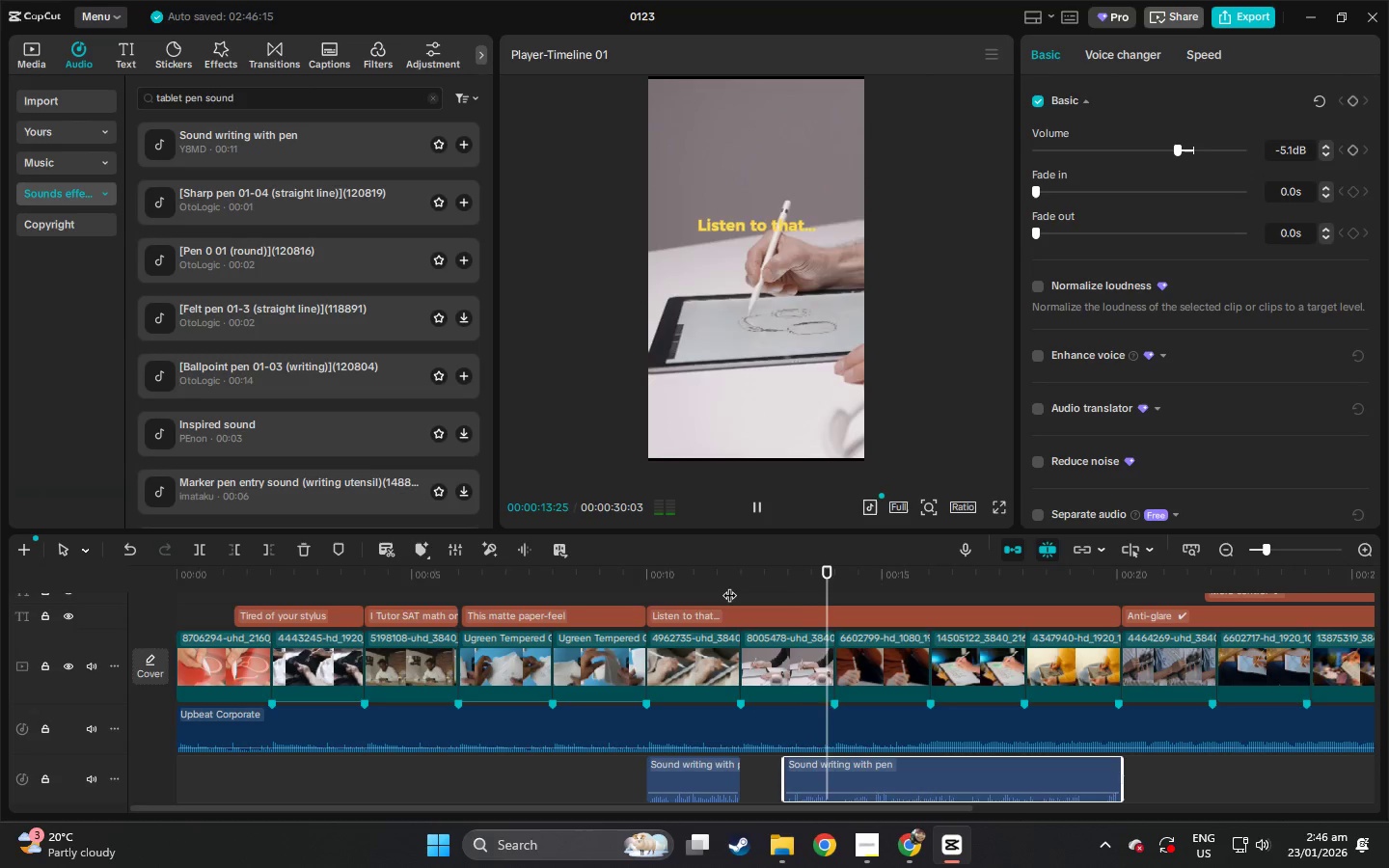 
key(Space)
 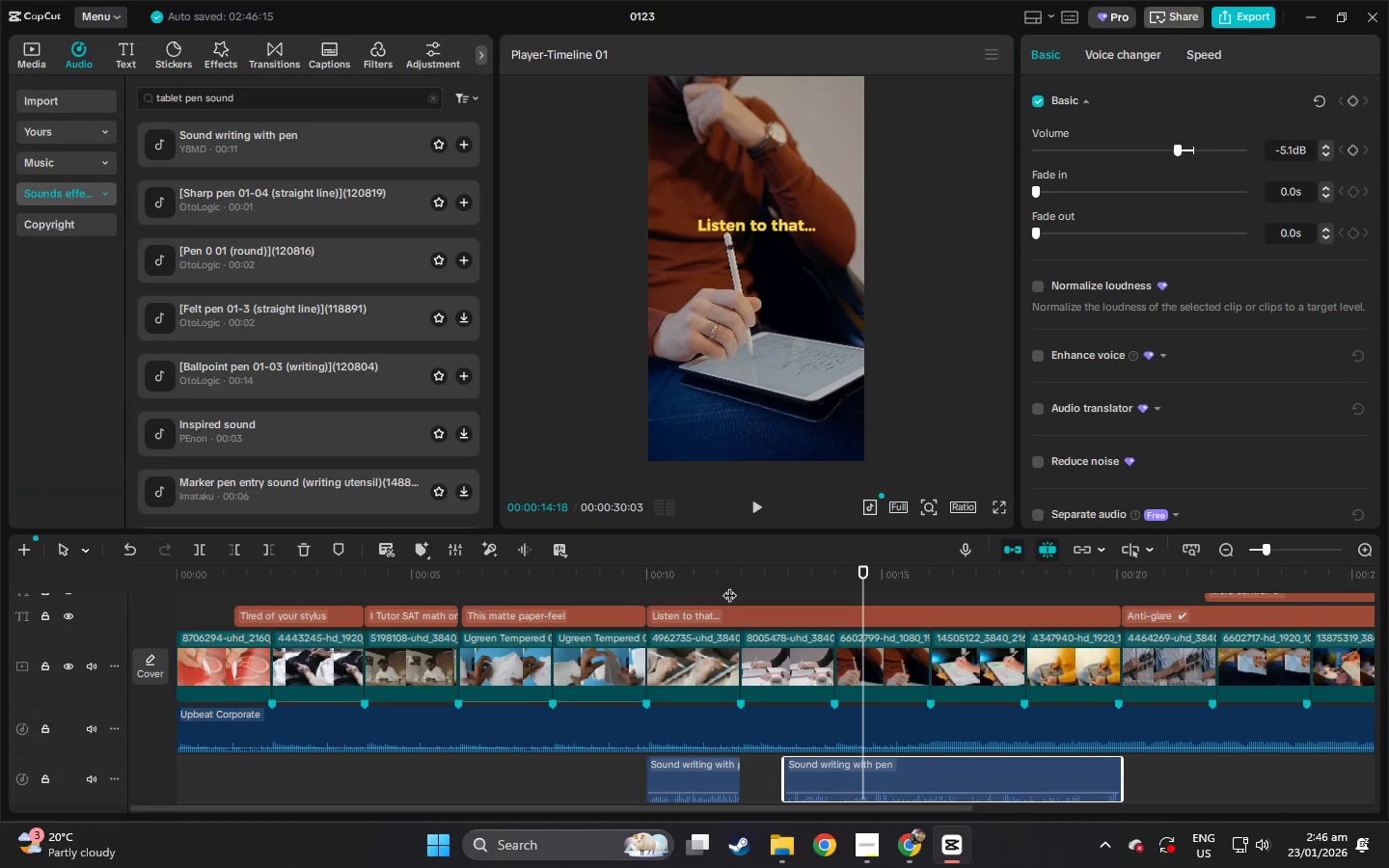 
key(Space)
 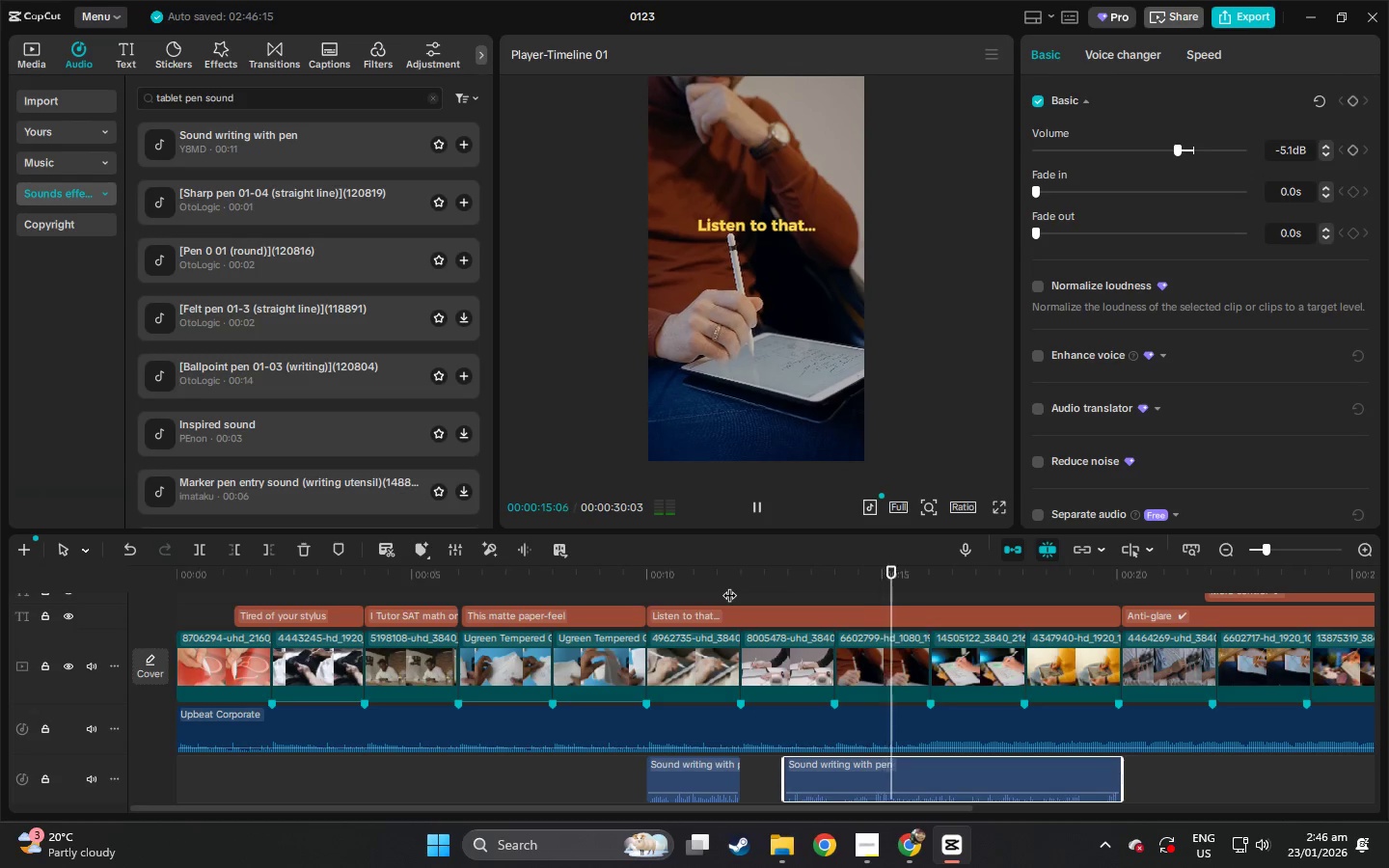 
key(Space)
 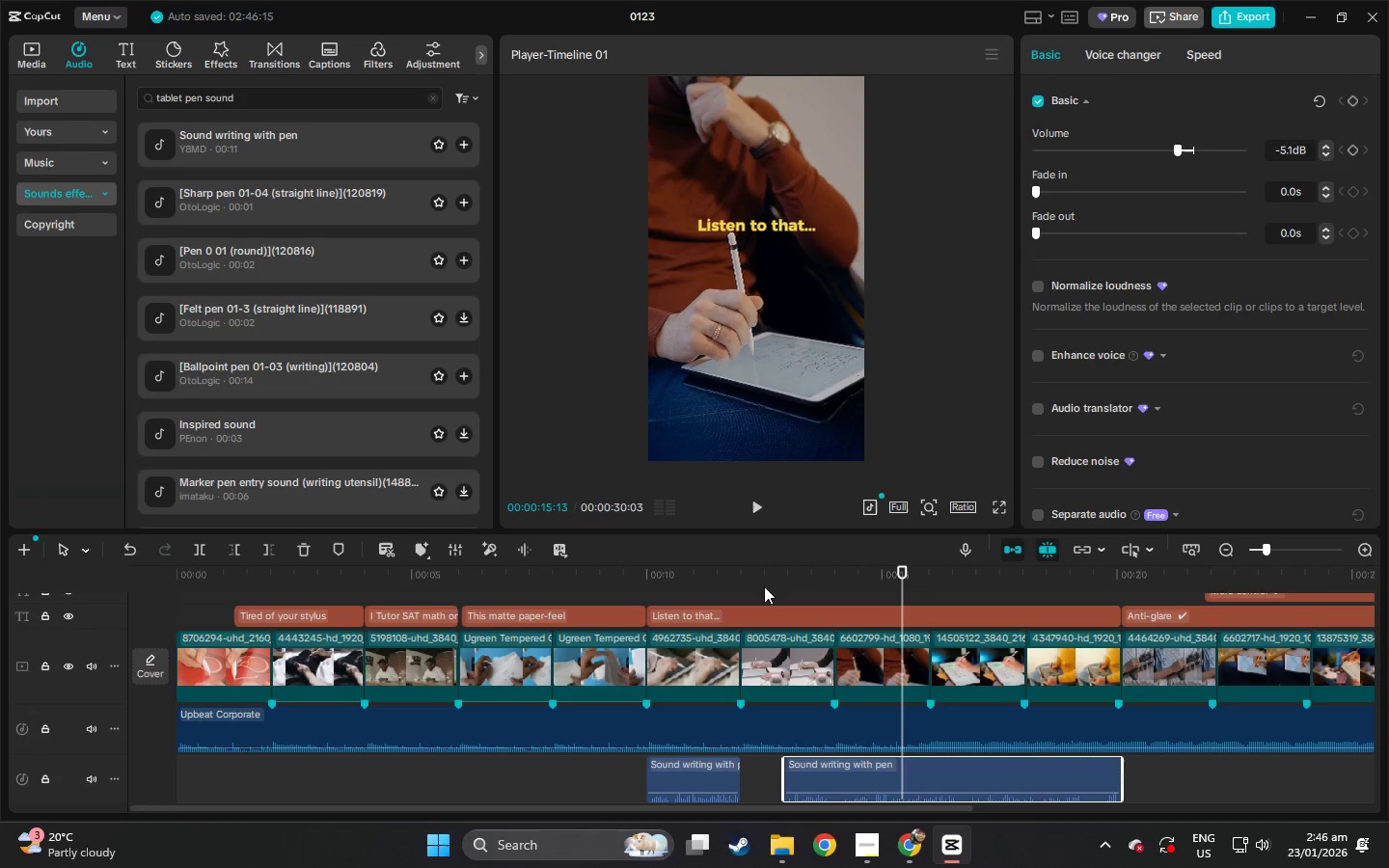 
key(Space)
 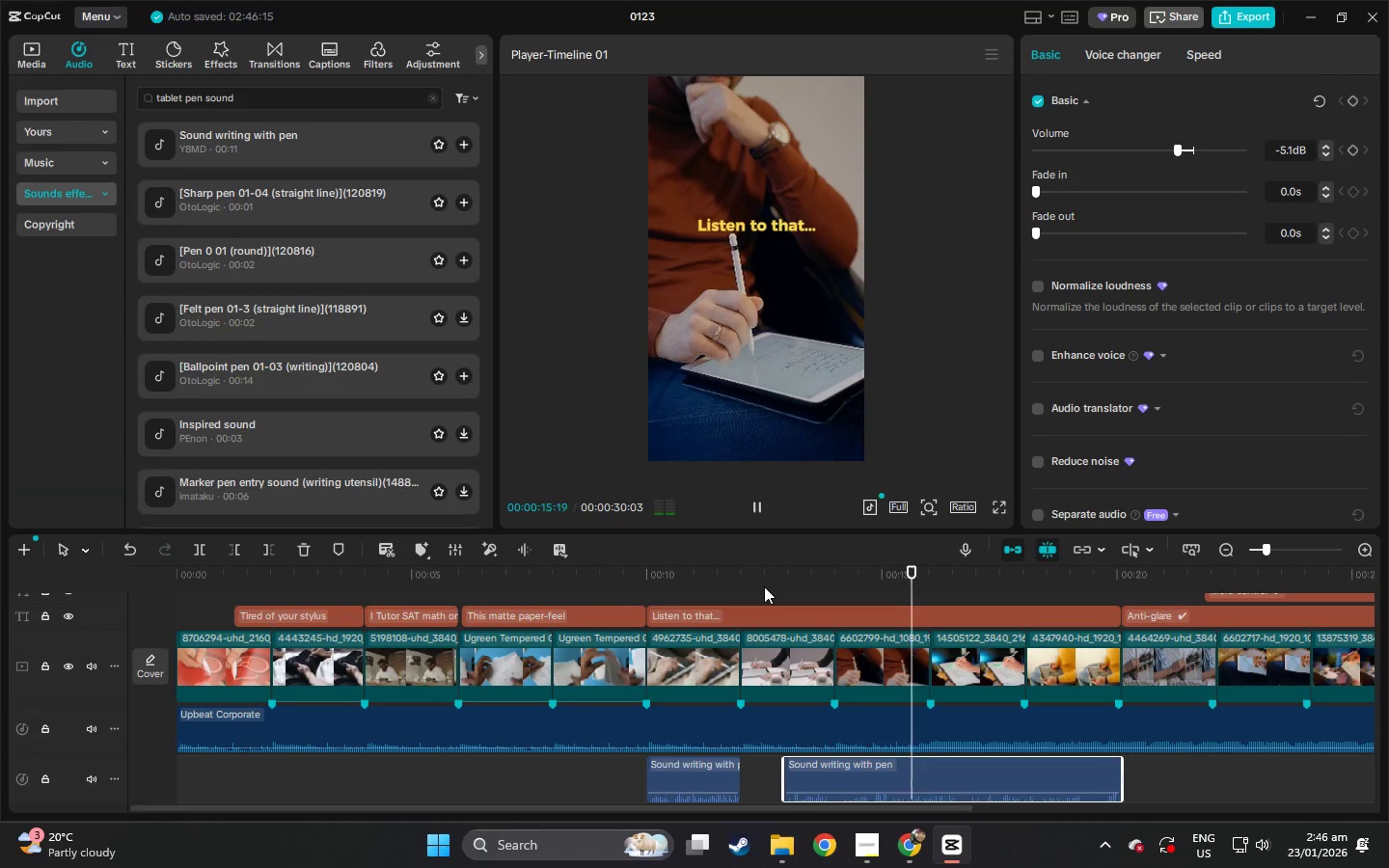 
key(Space)
 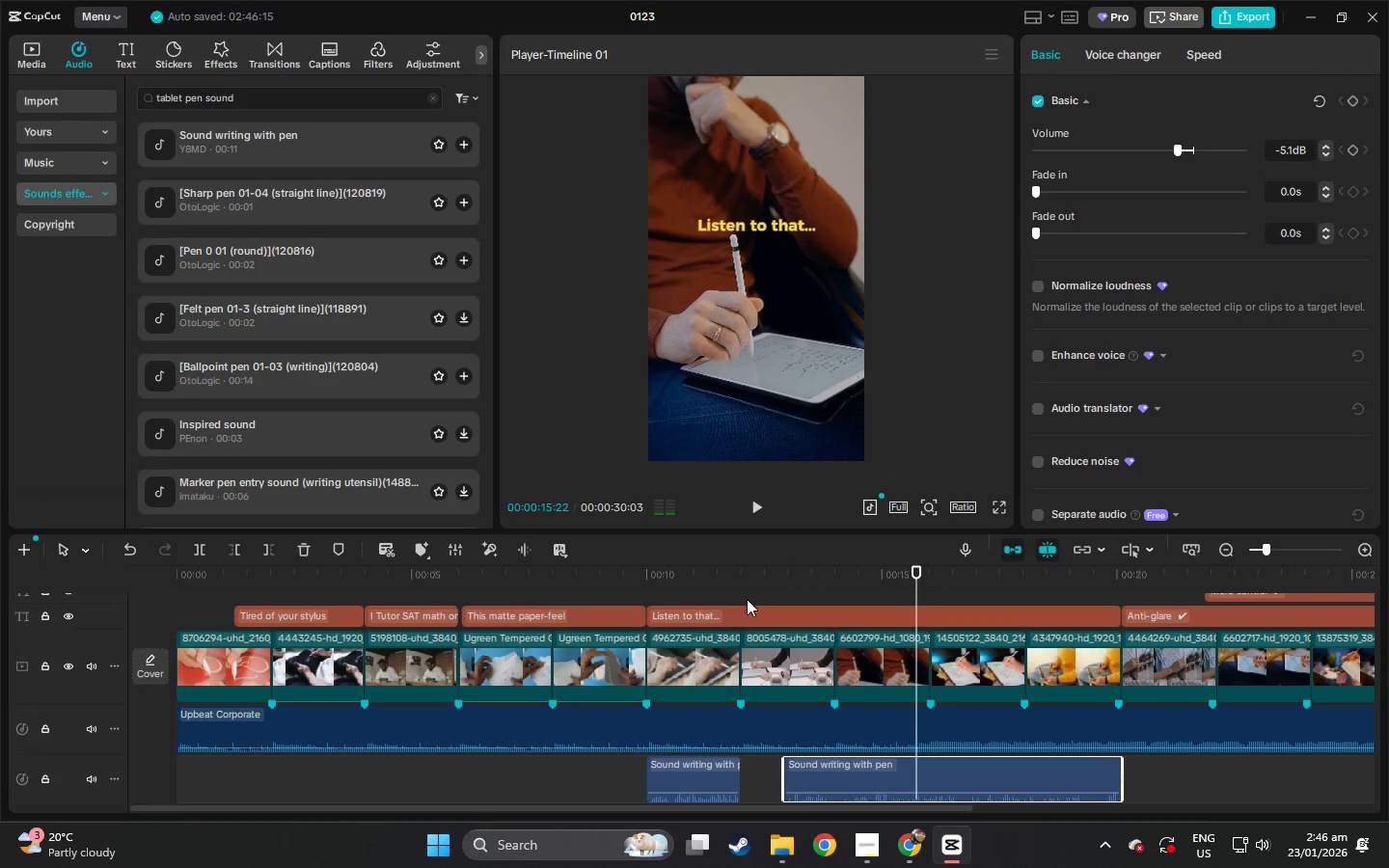 
key(Alt+AltLeft)
 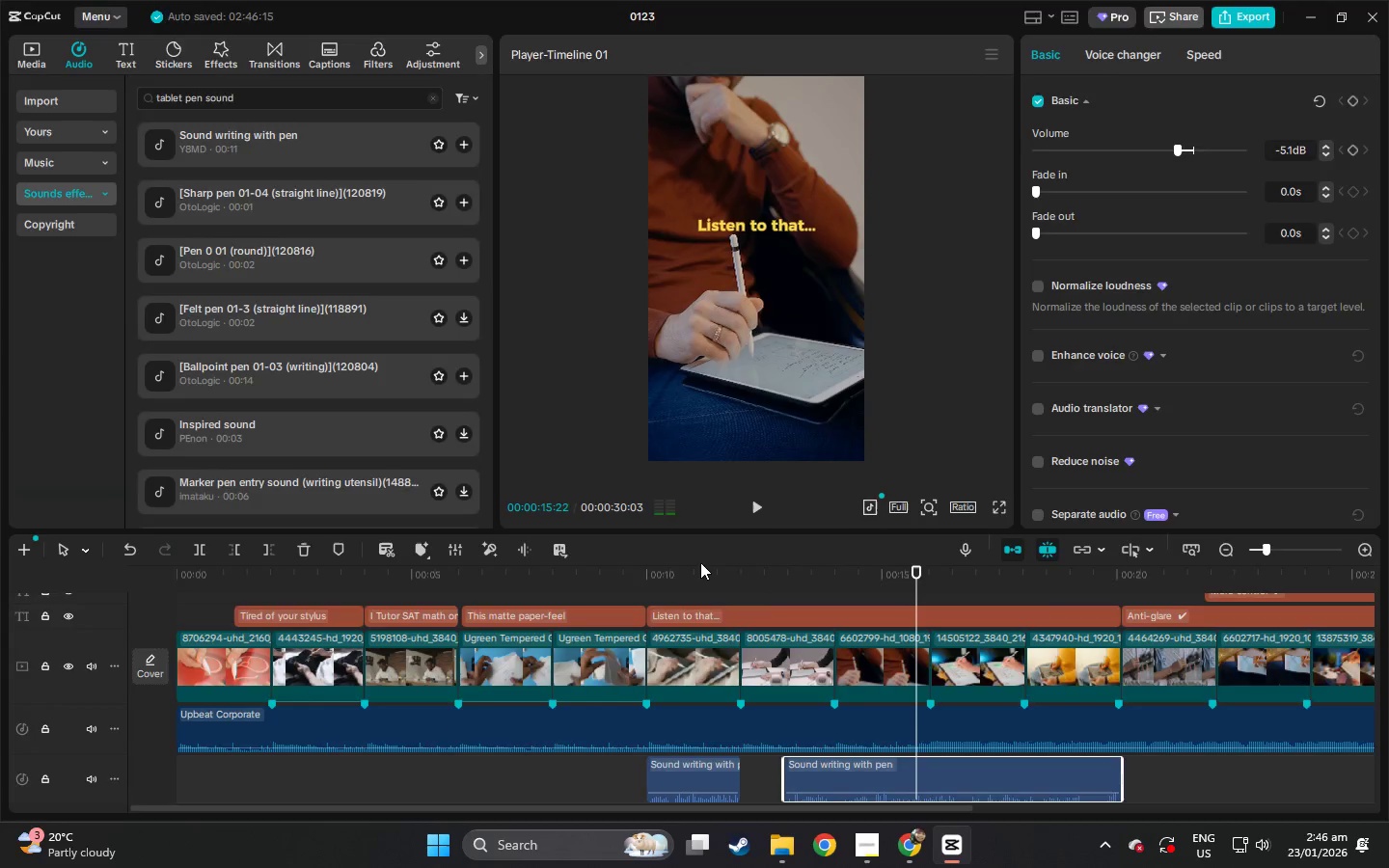 
key(Alt+Tab)